 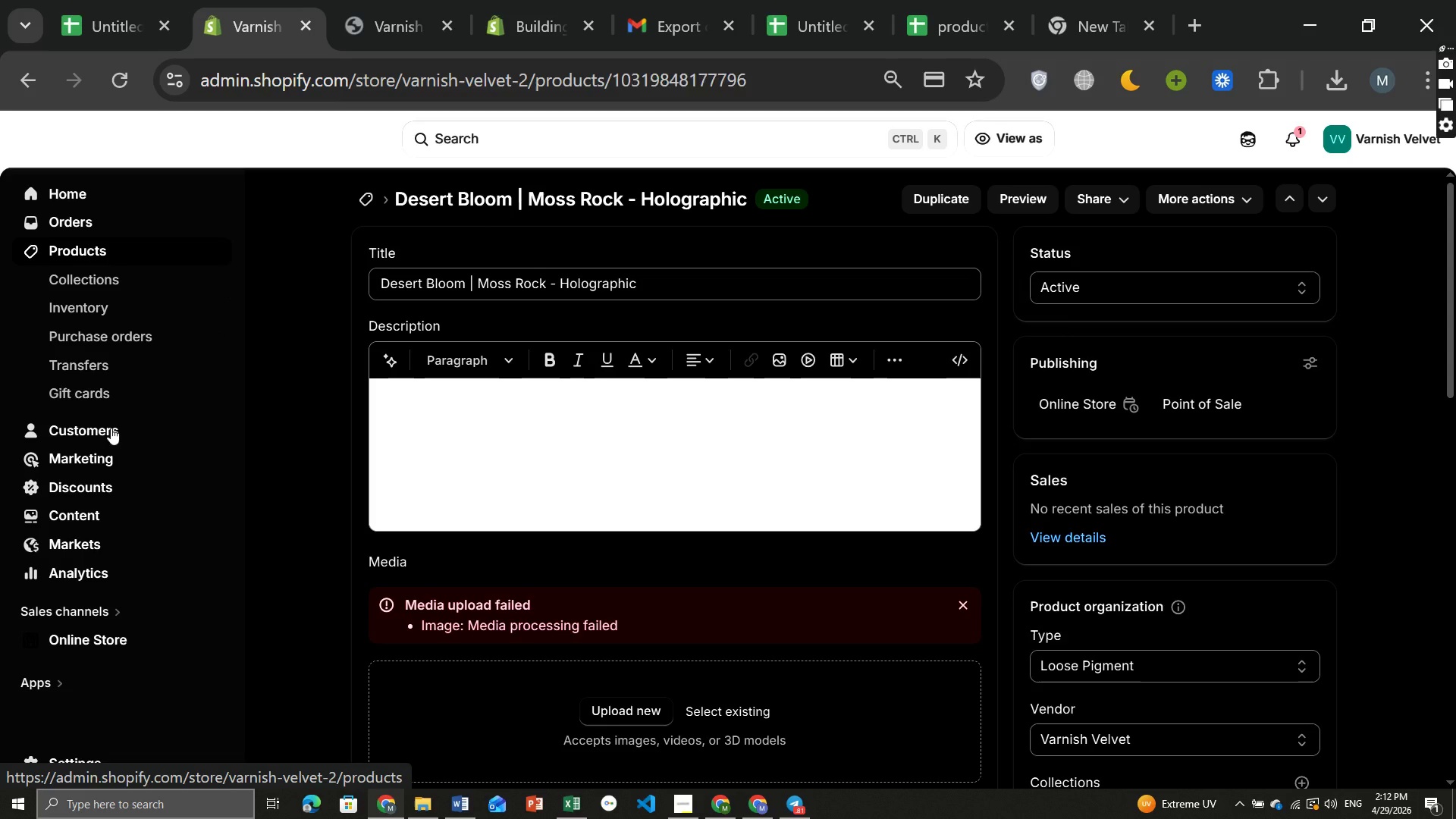 
left_click([111, 639])
 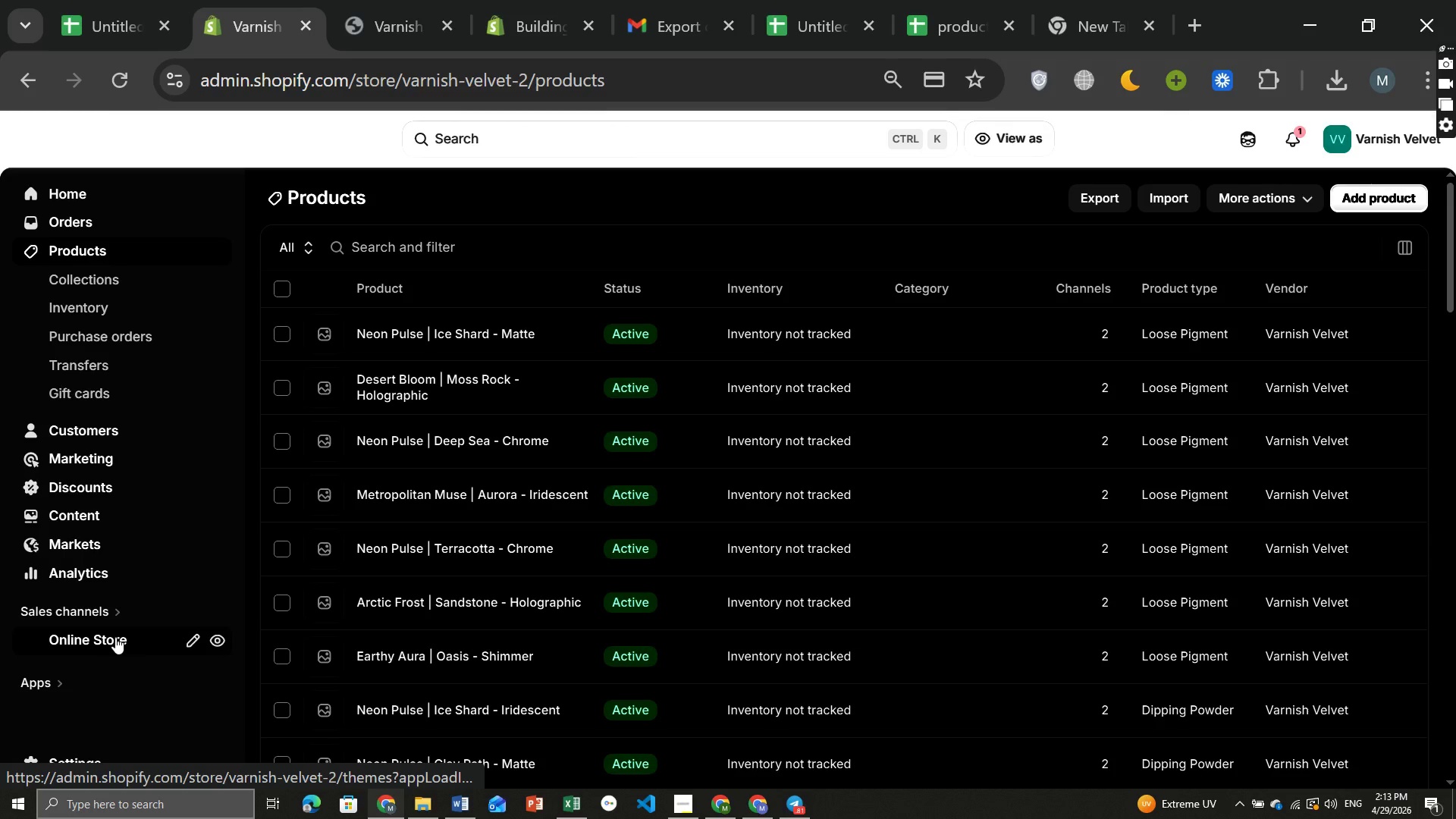 
left_click([111, 637])
 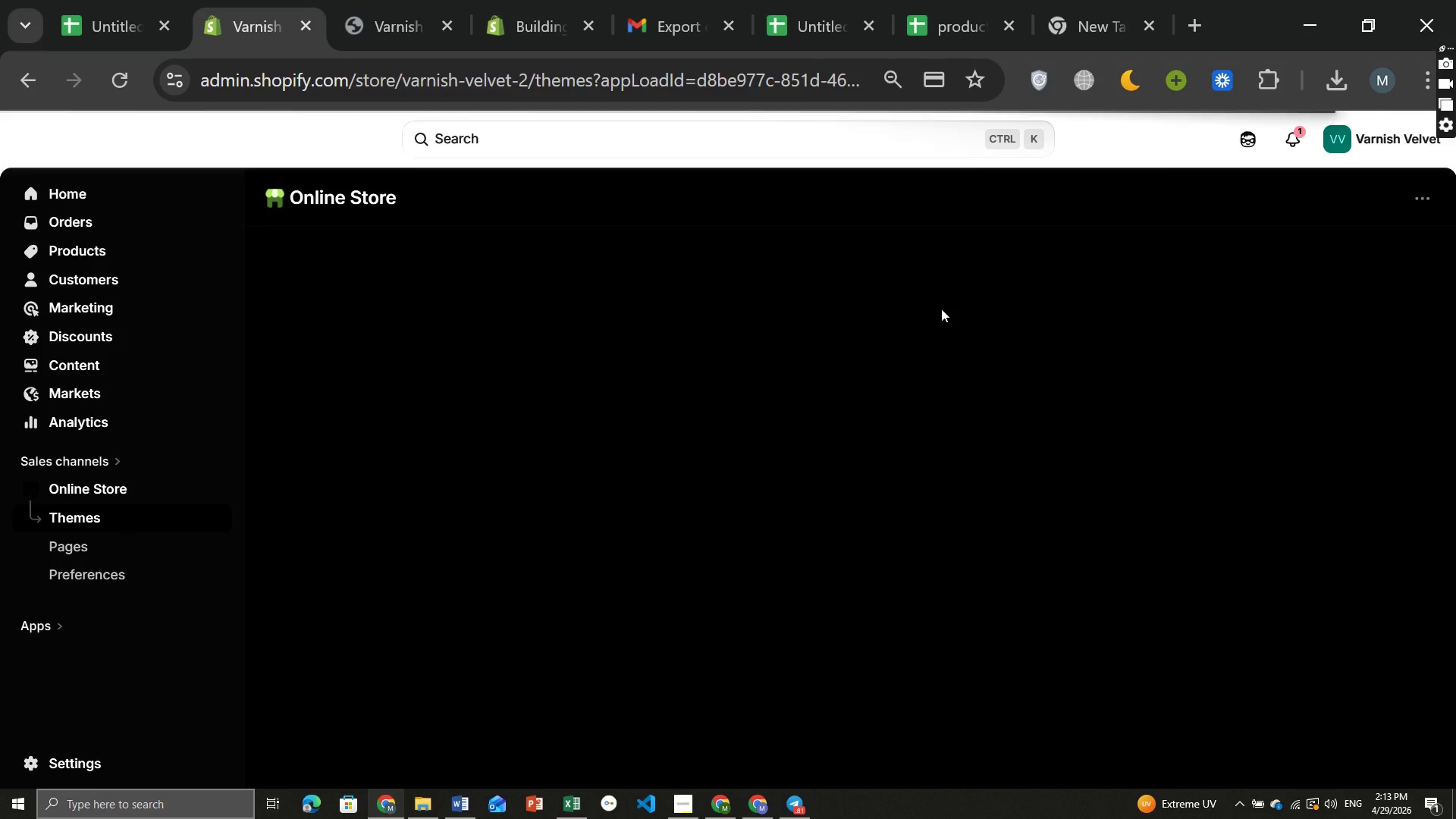 
wait(12.74)
 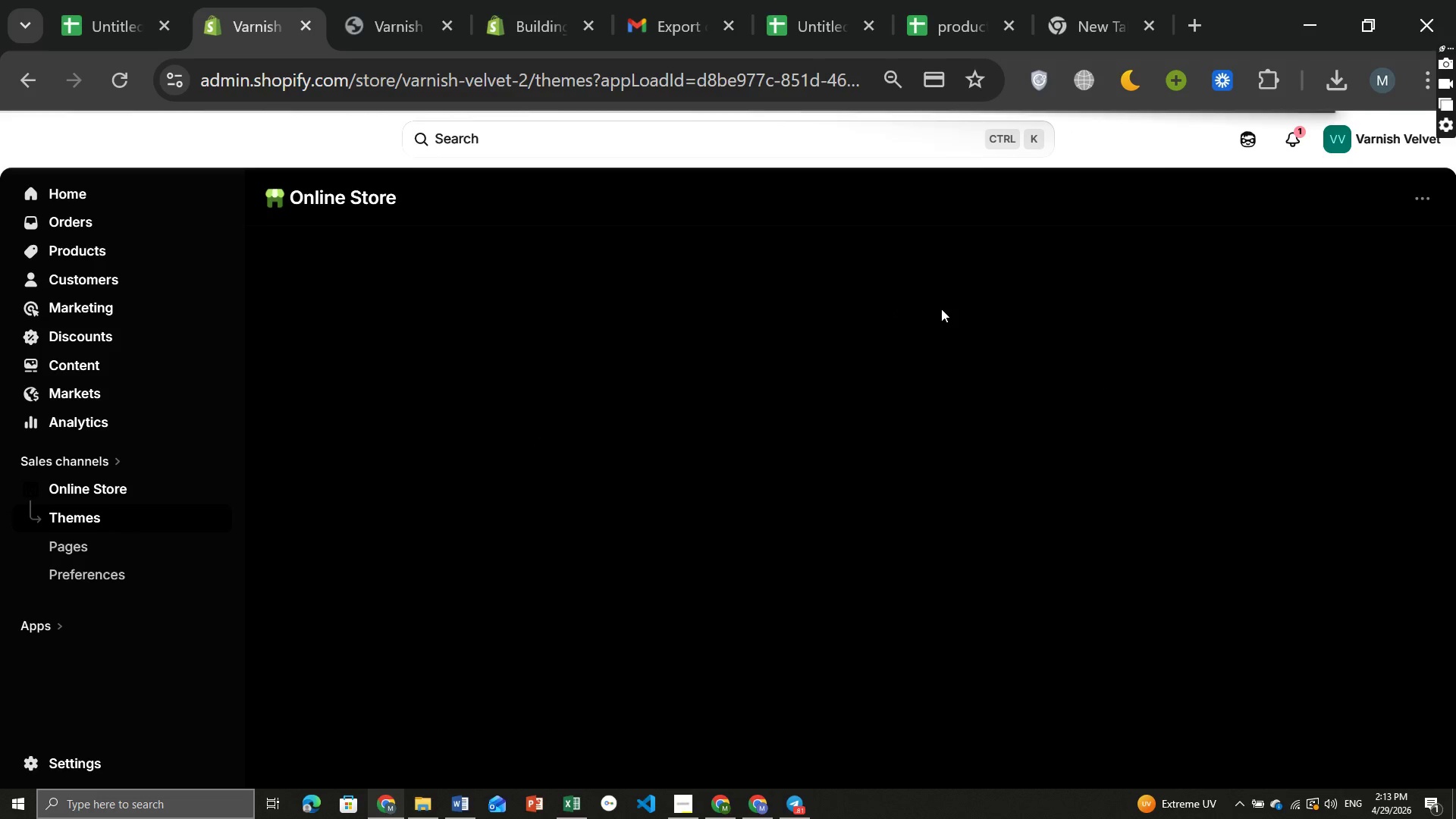 
left_click([1137, 261])
 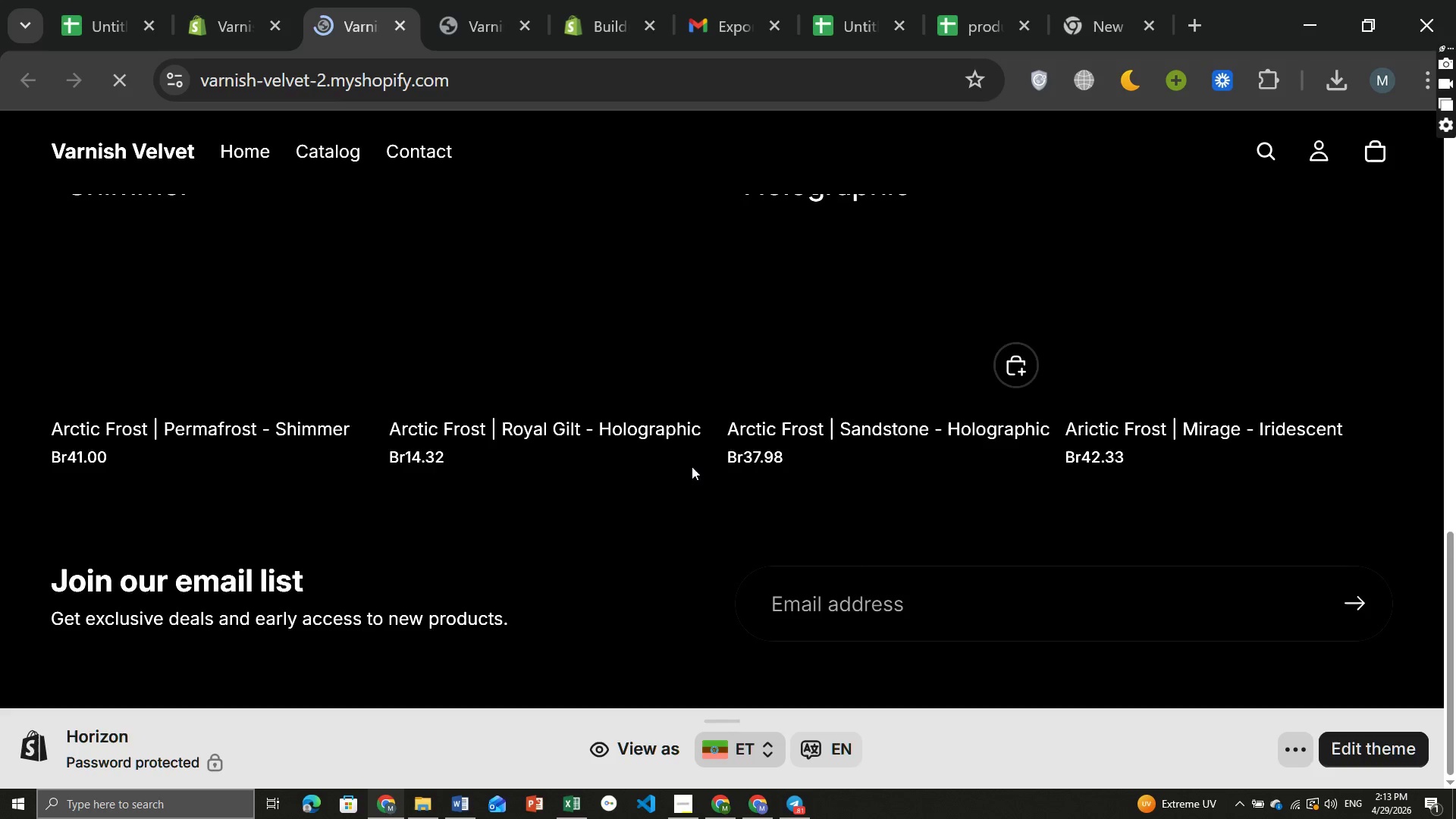 
wait(15.66)
 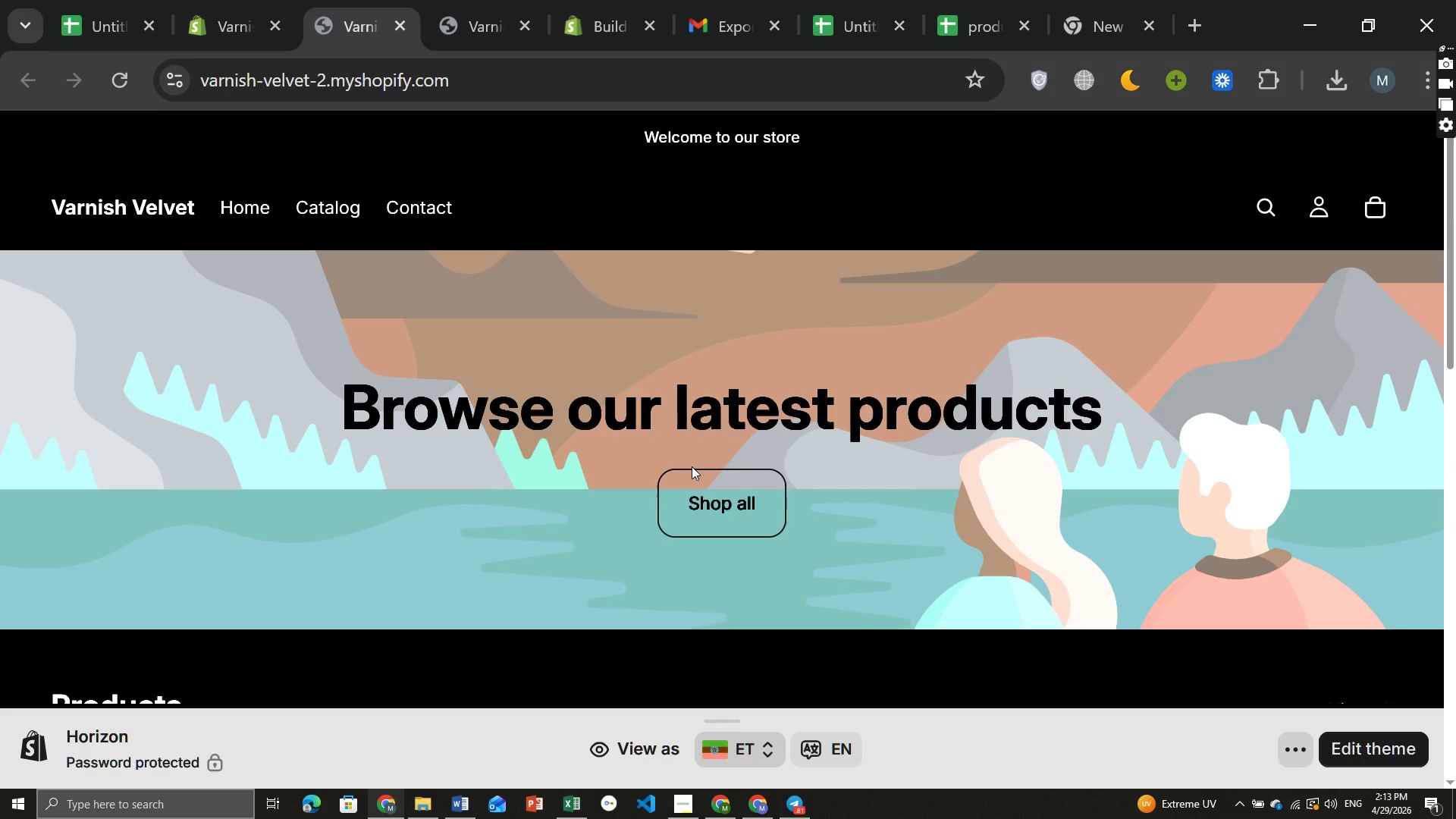 
key(Control+Minus)
 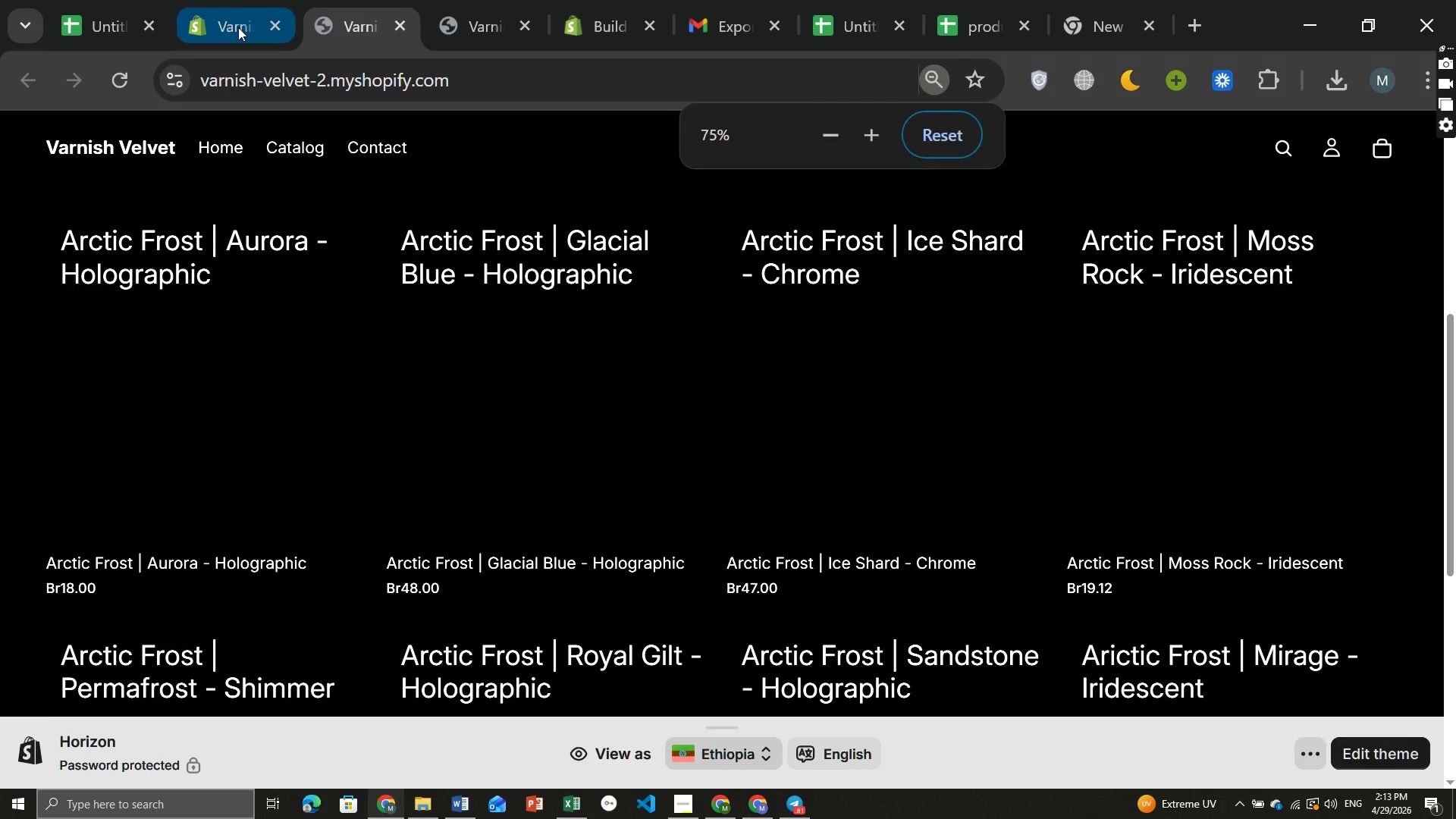 
key(Control+Minus)
 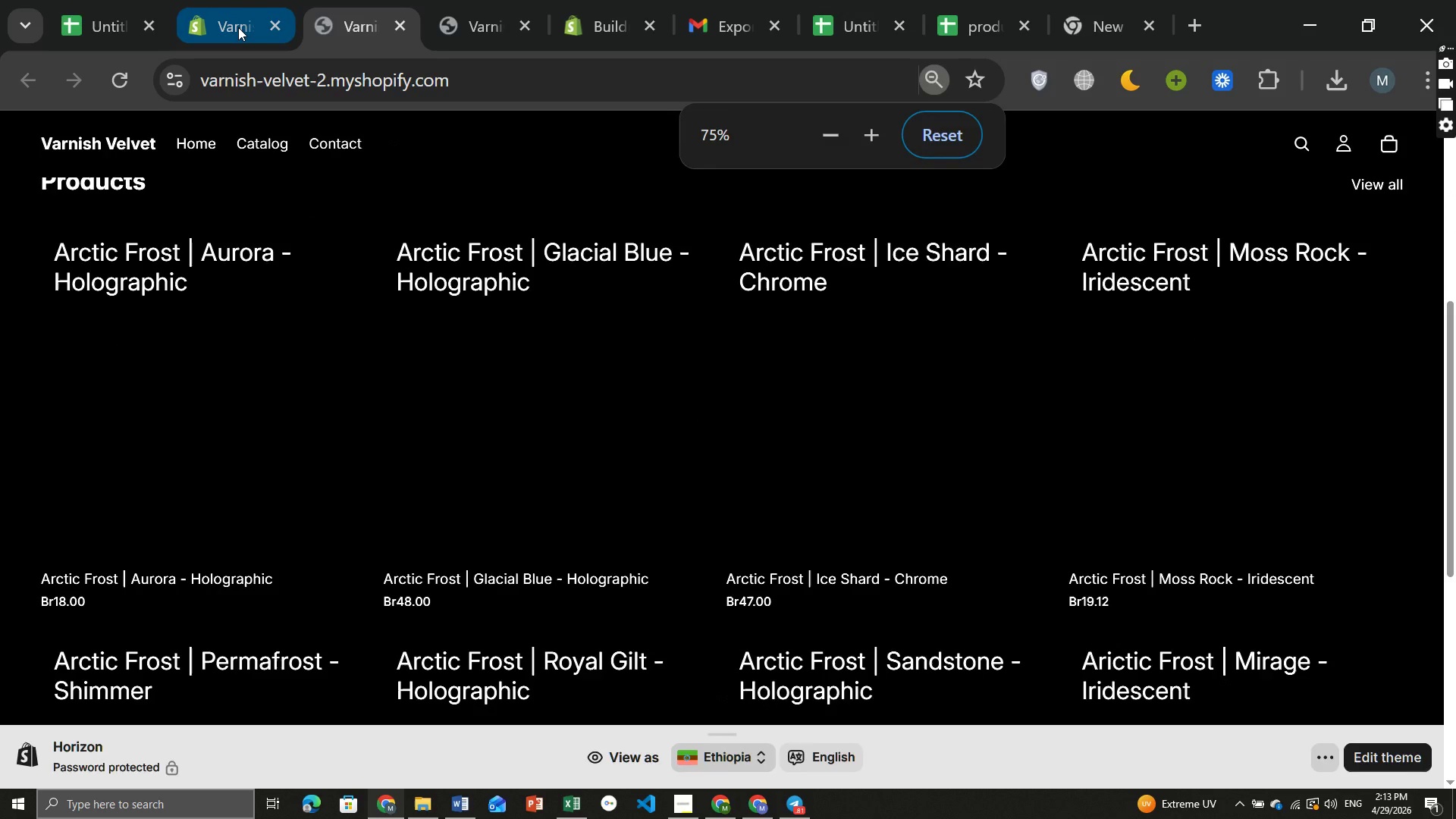 
key(Control+Minus)
 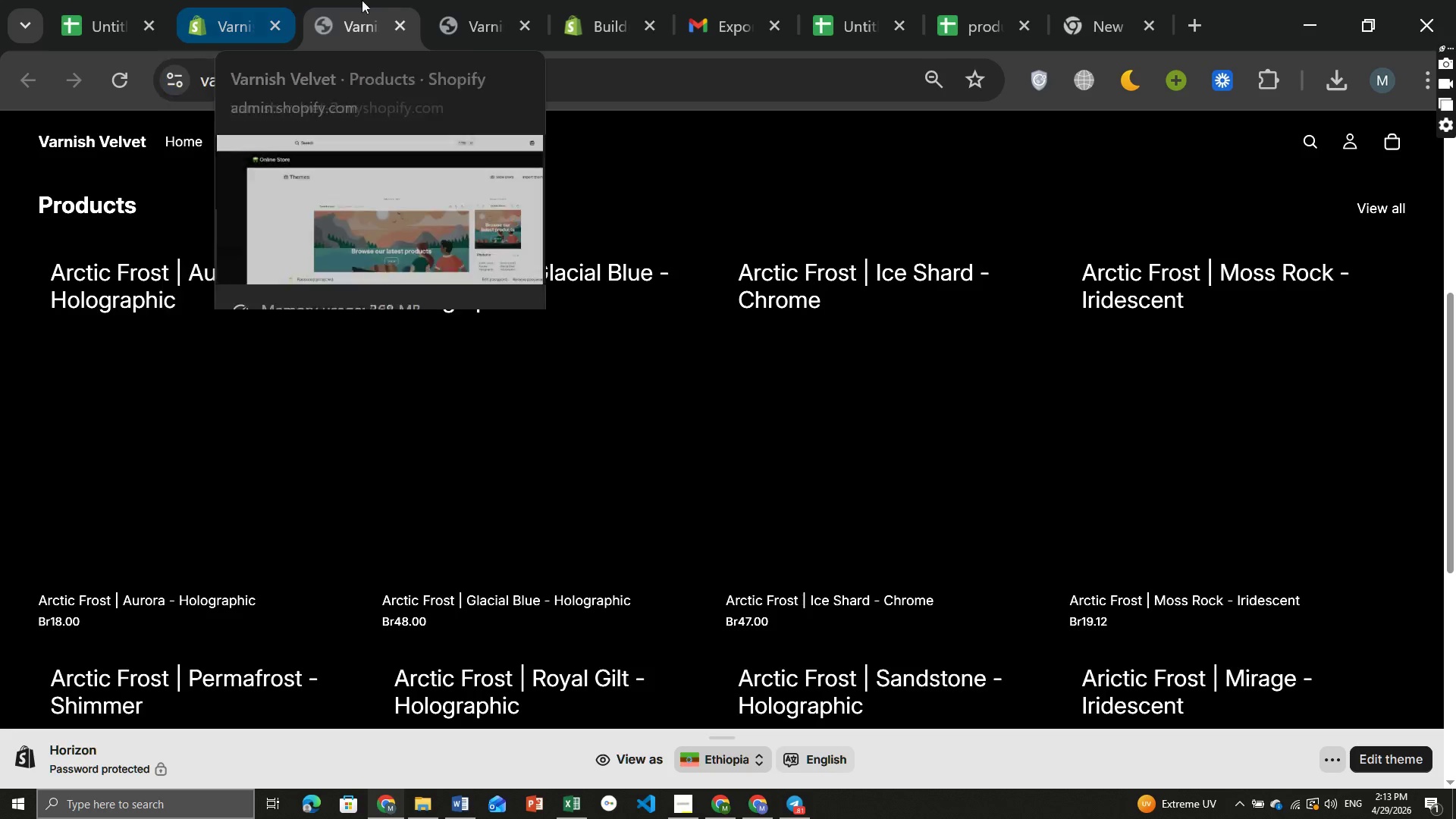 
wait(5.23)
 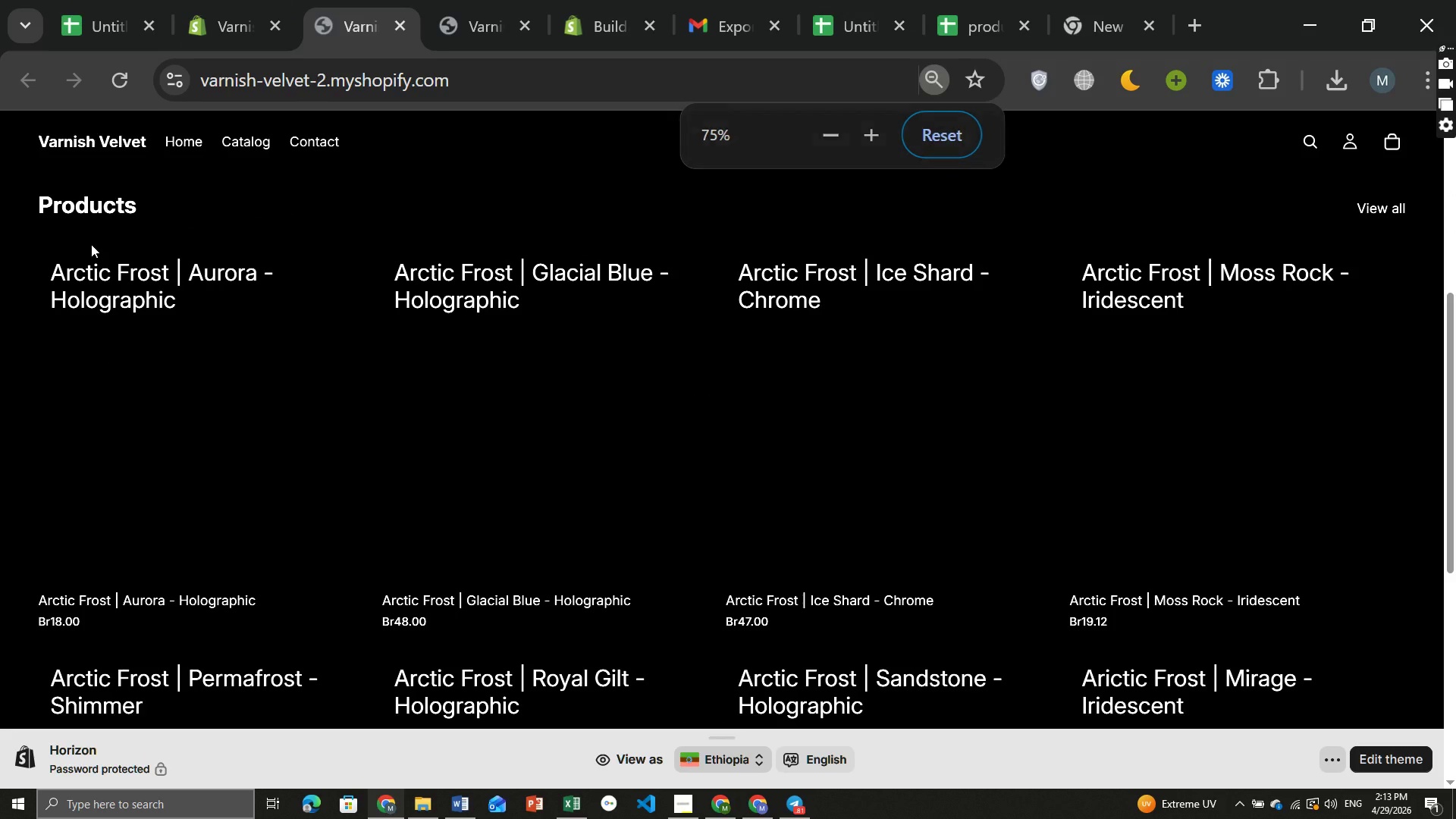 
left_click([206, 36])
 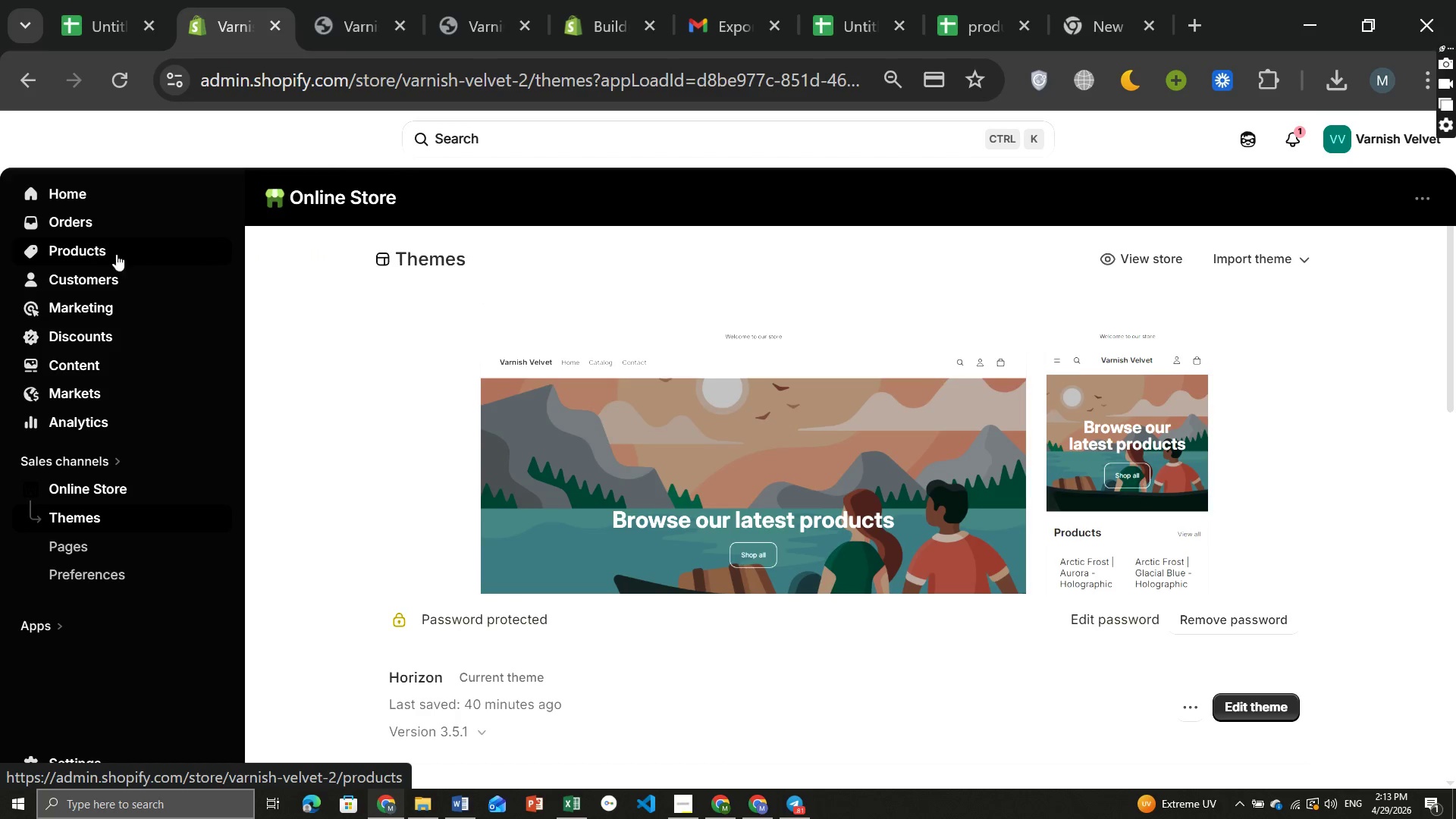 
left_click([98, 249])
 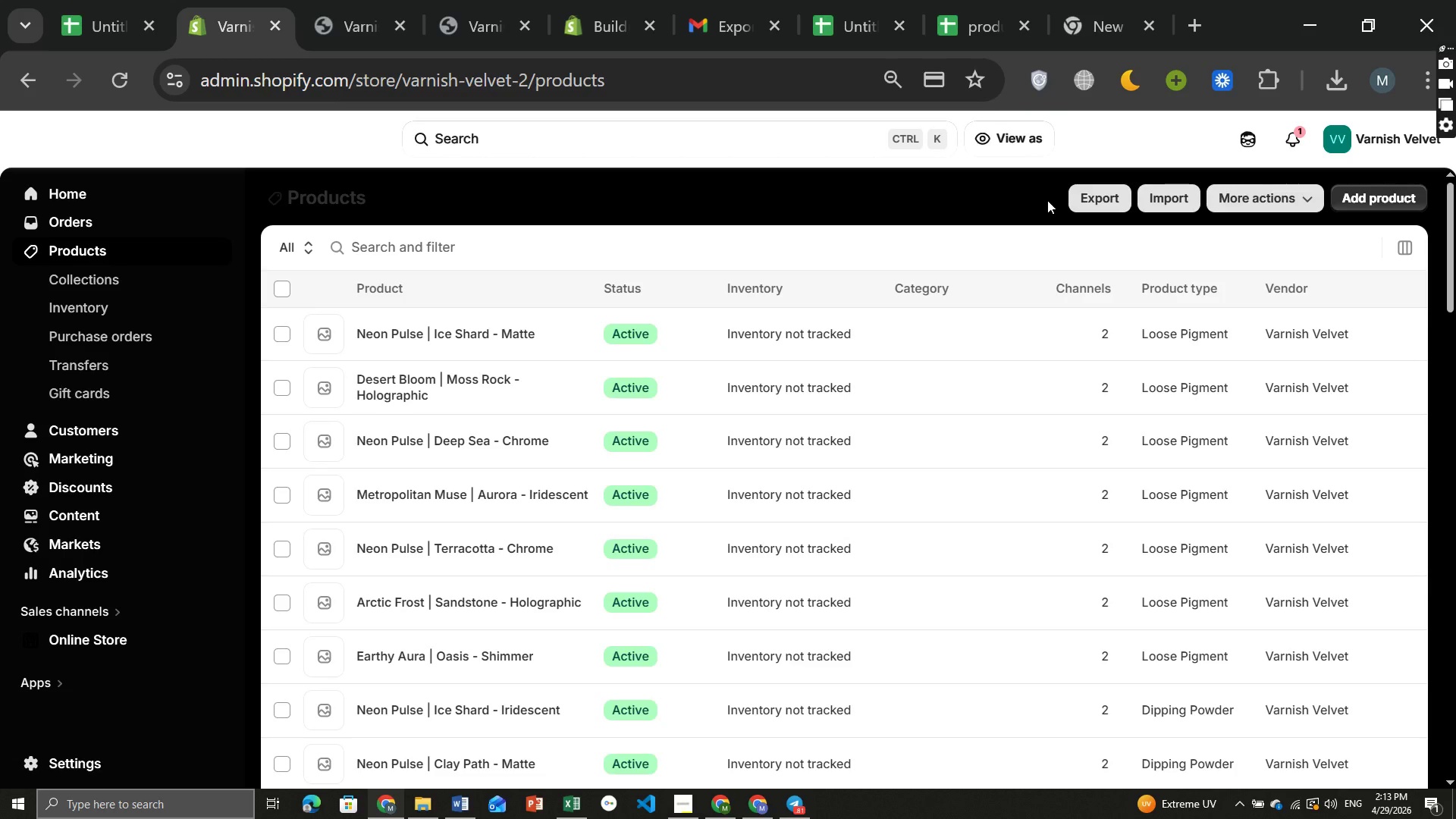 
wait(5.73)
 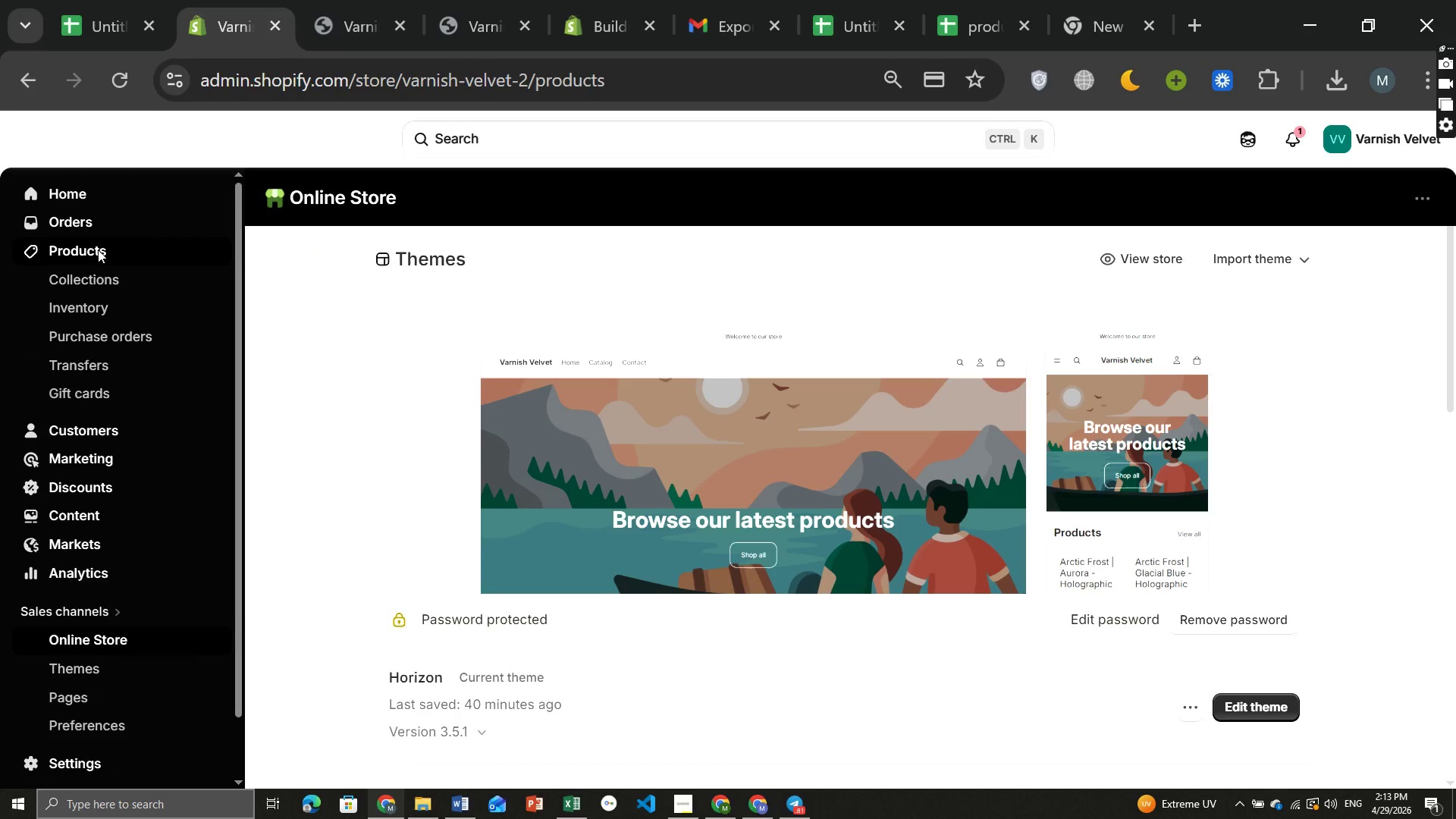 
left_click([1104, 201])
 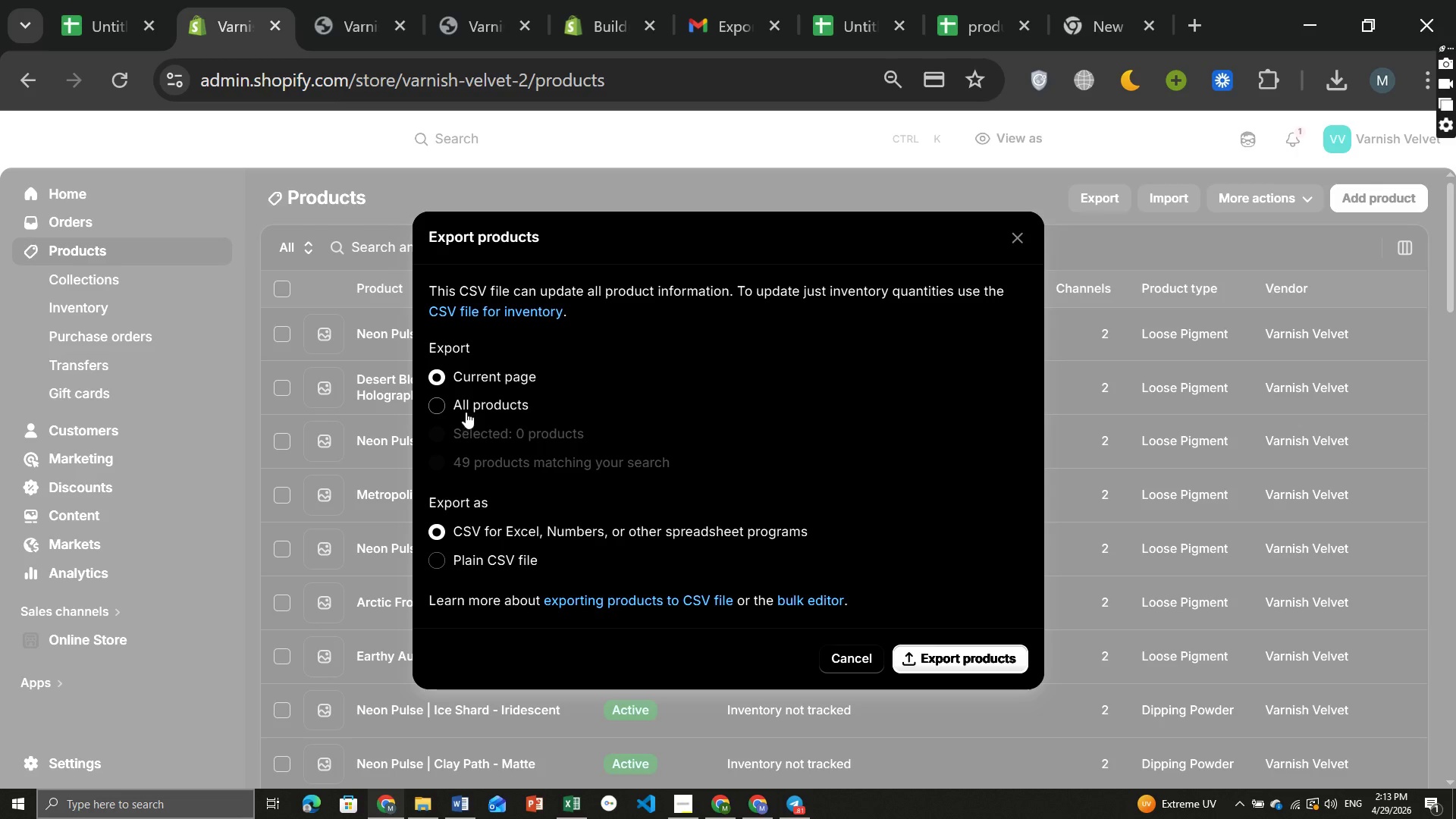 
left_click([466, 409])
 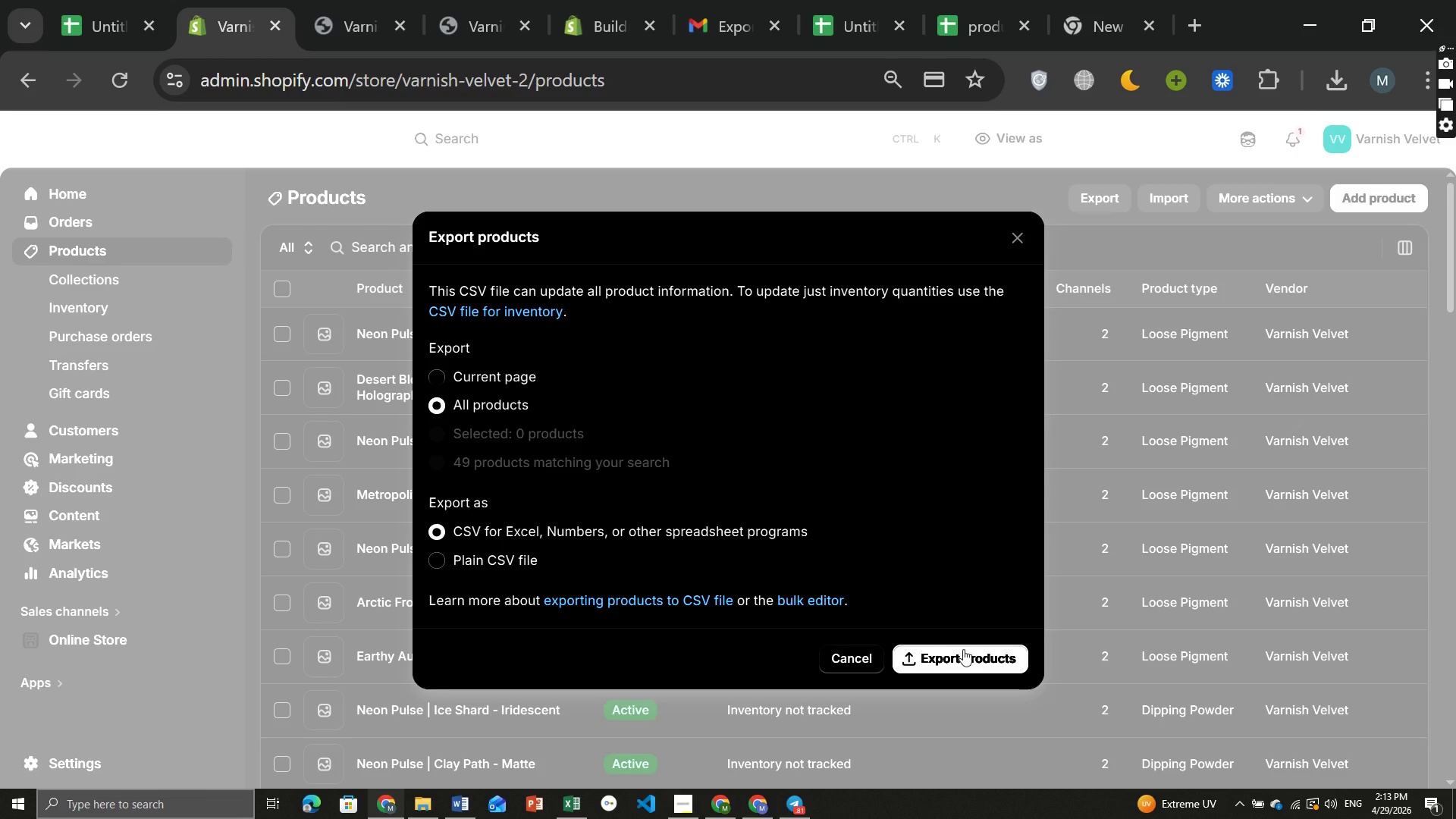 
left_click([962, 654])
 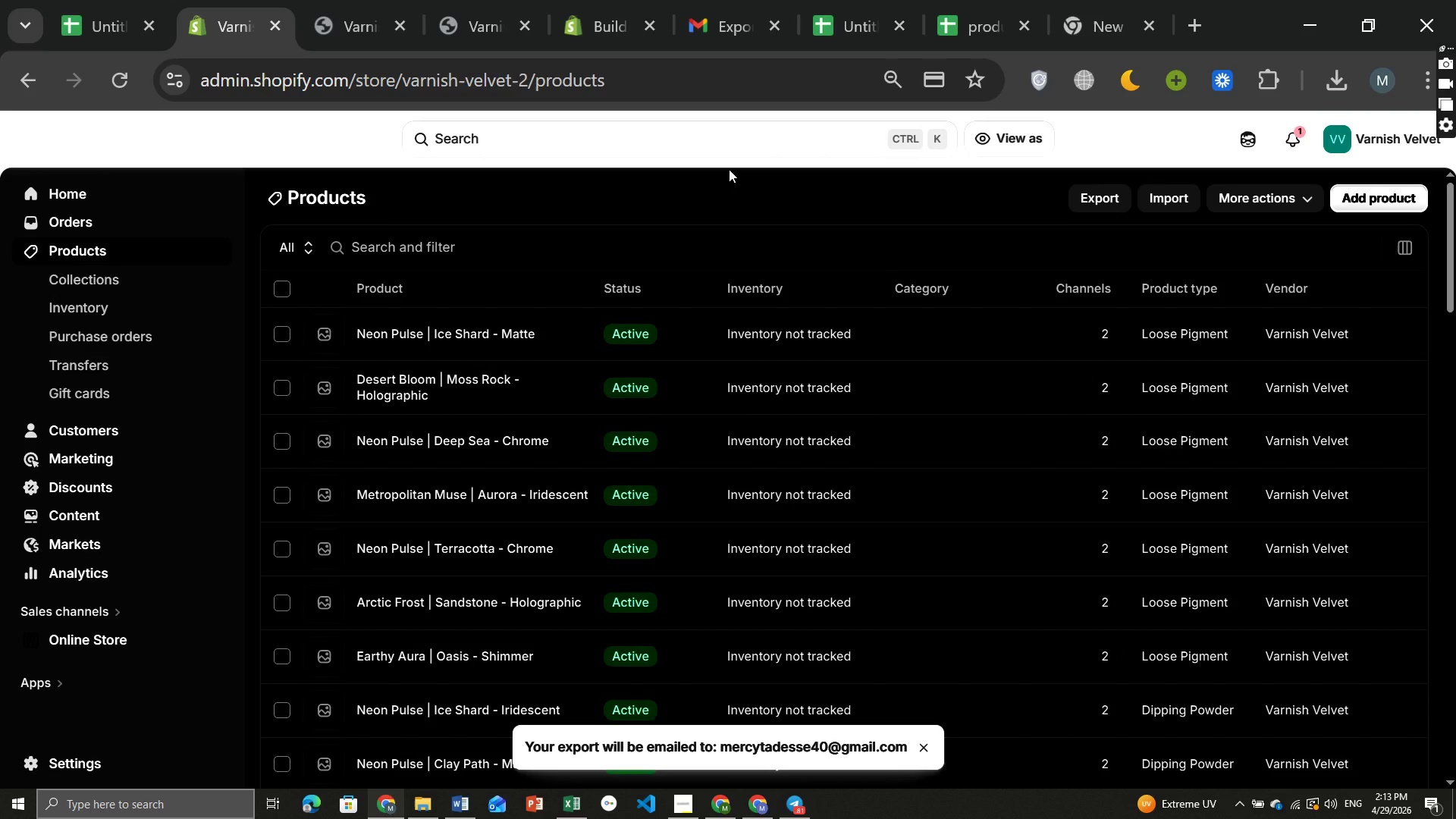 
left_click([709, 24])
 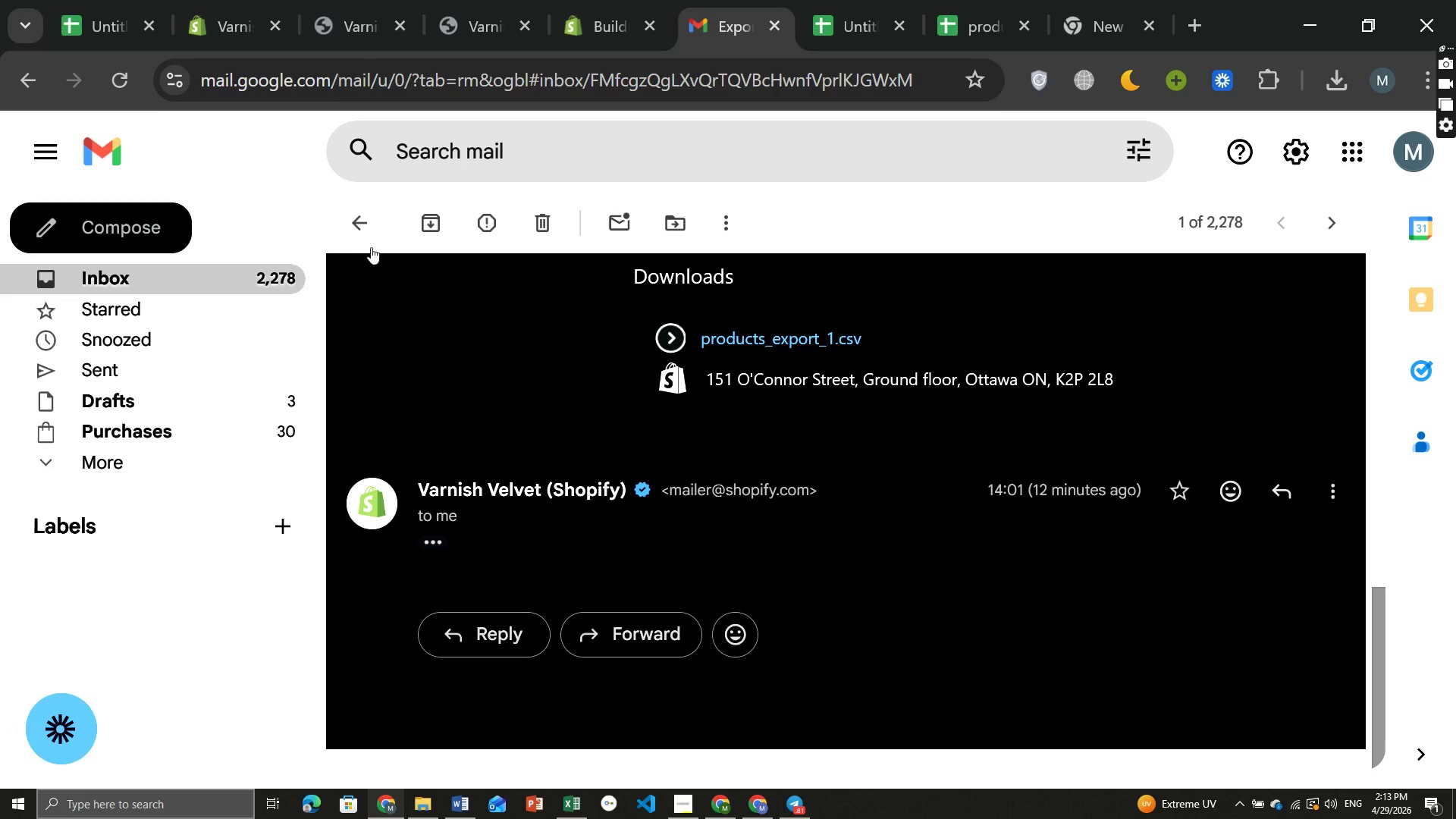 
left_click([362, 211])
 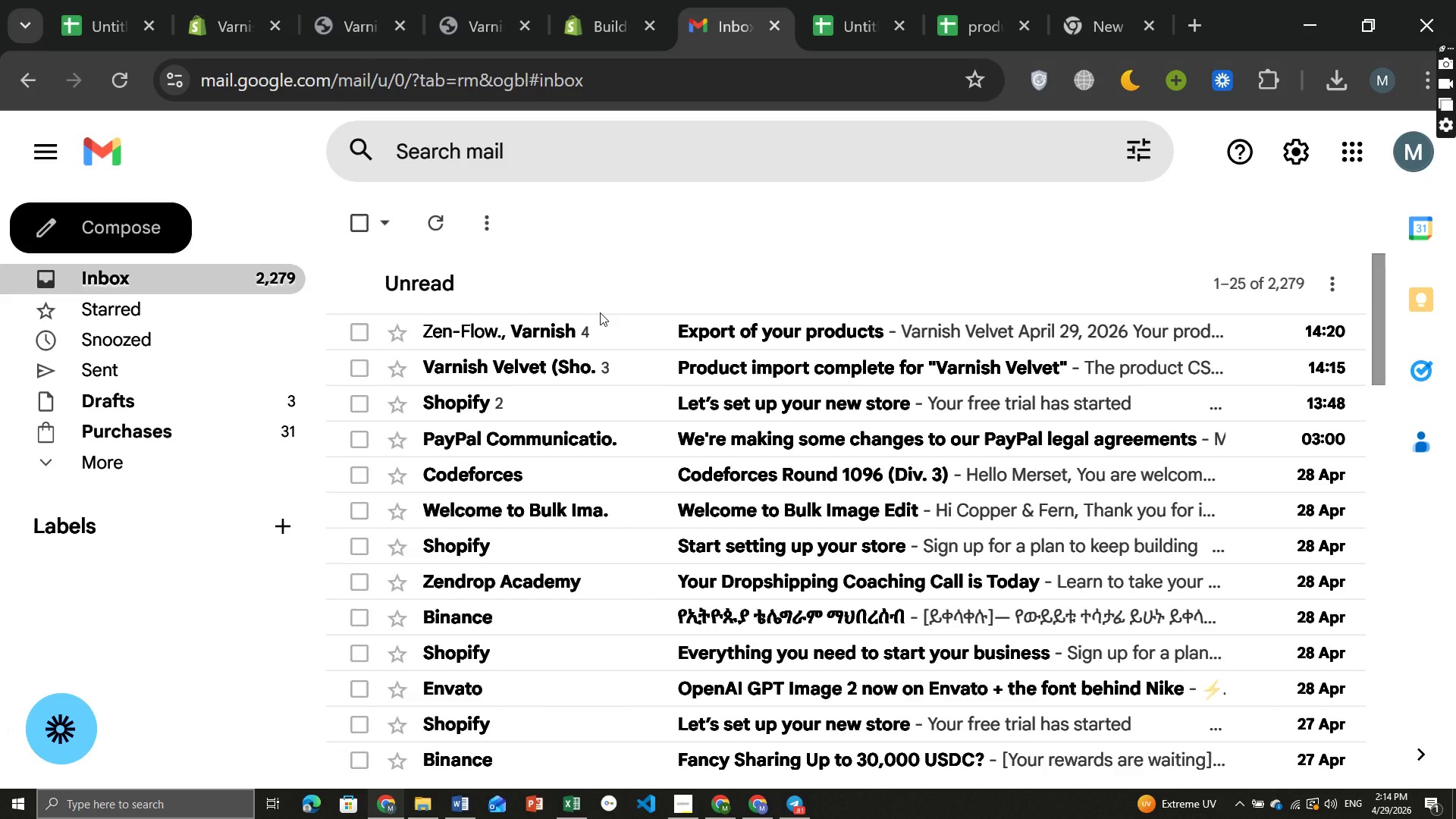 
wait(6.67)
 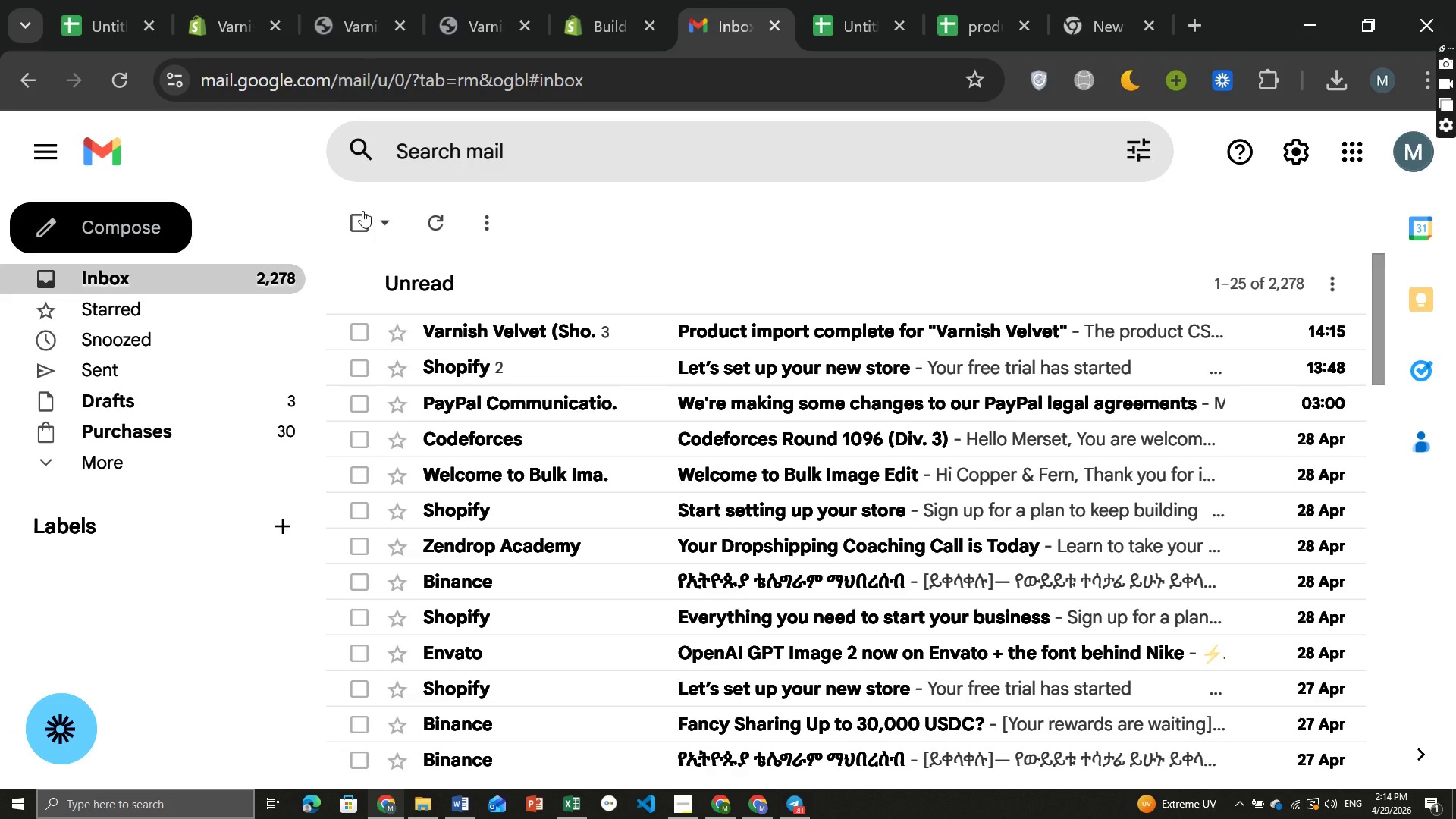 
left_click([632, 326])
 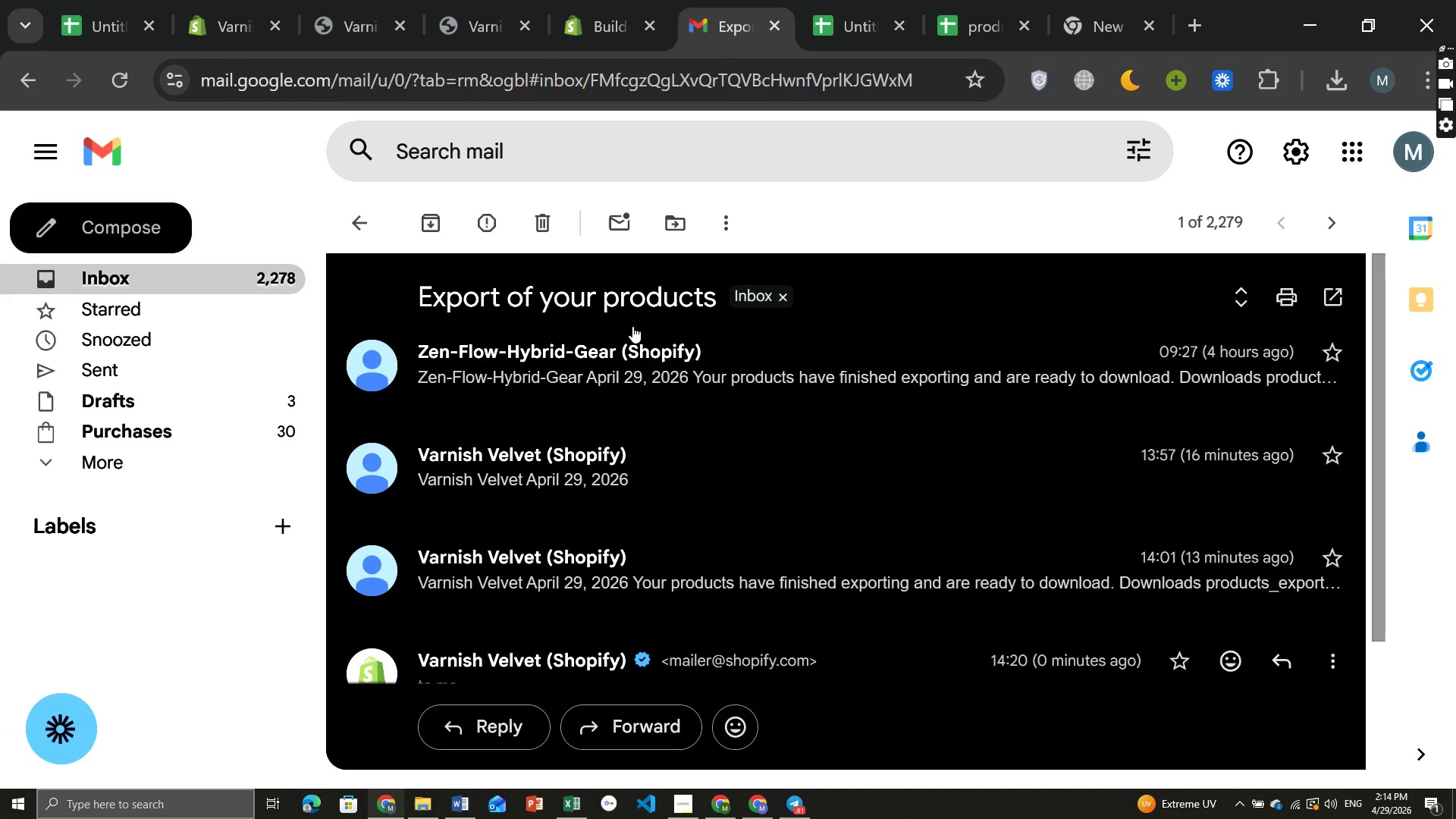 
wait(7.16)
 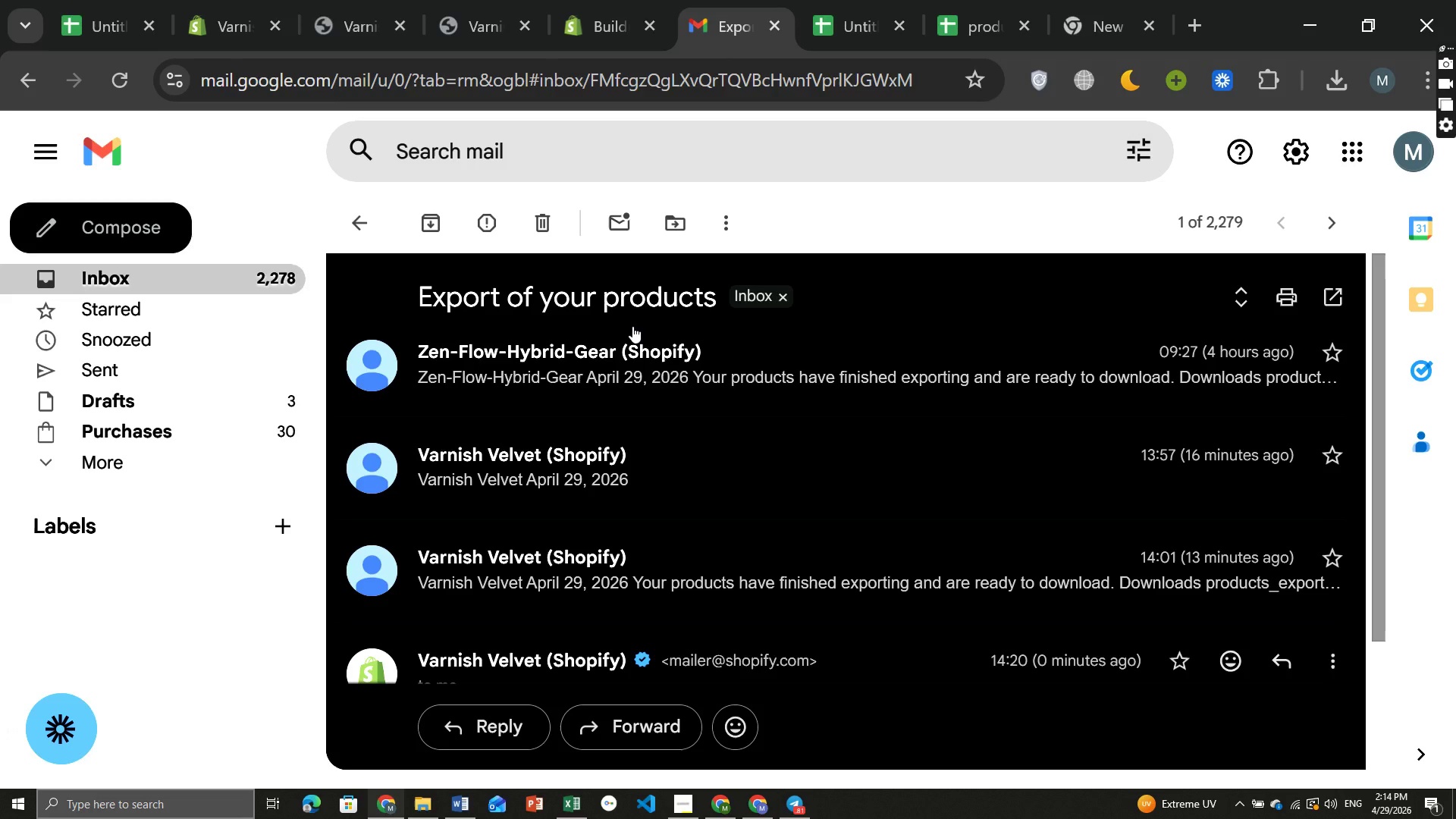 
mouse_move([587, 404])
 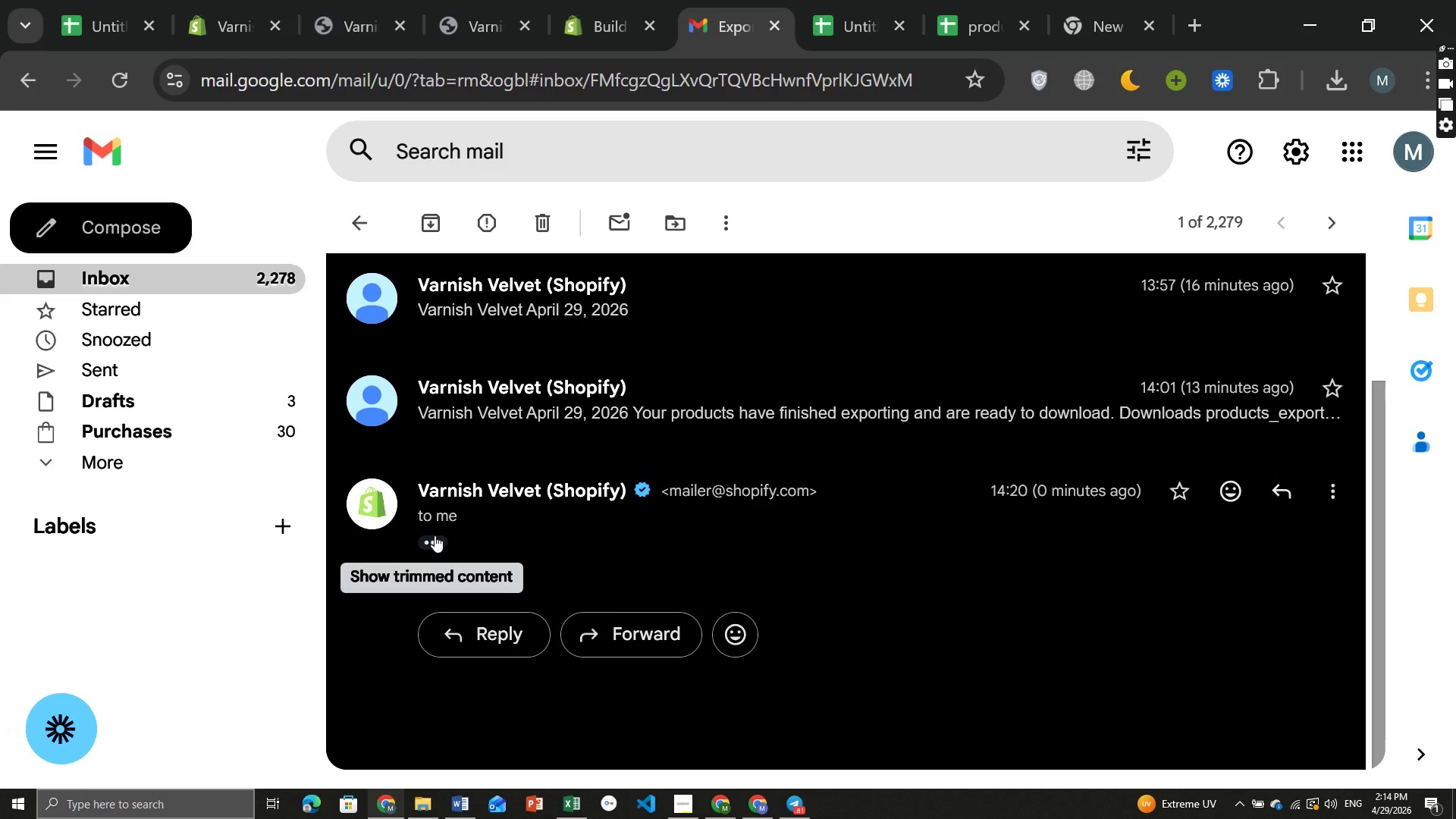 
left_click([435, 535])
 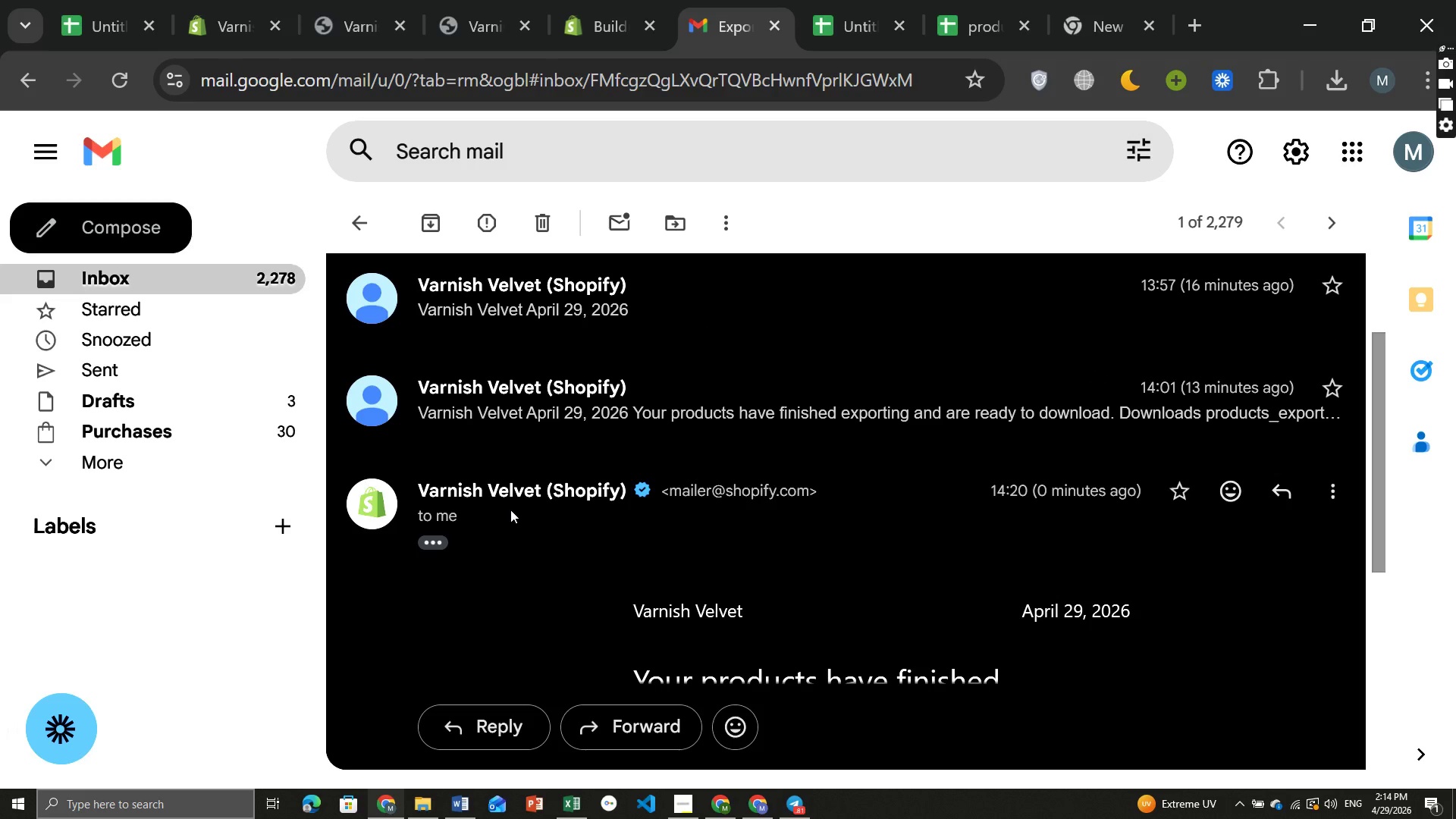 
mouse_move([677, 504])
 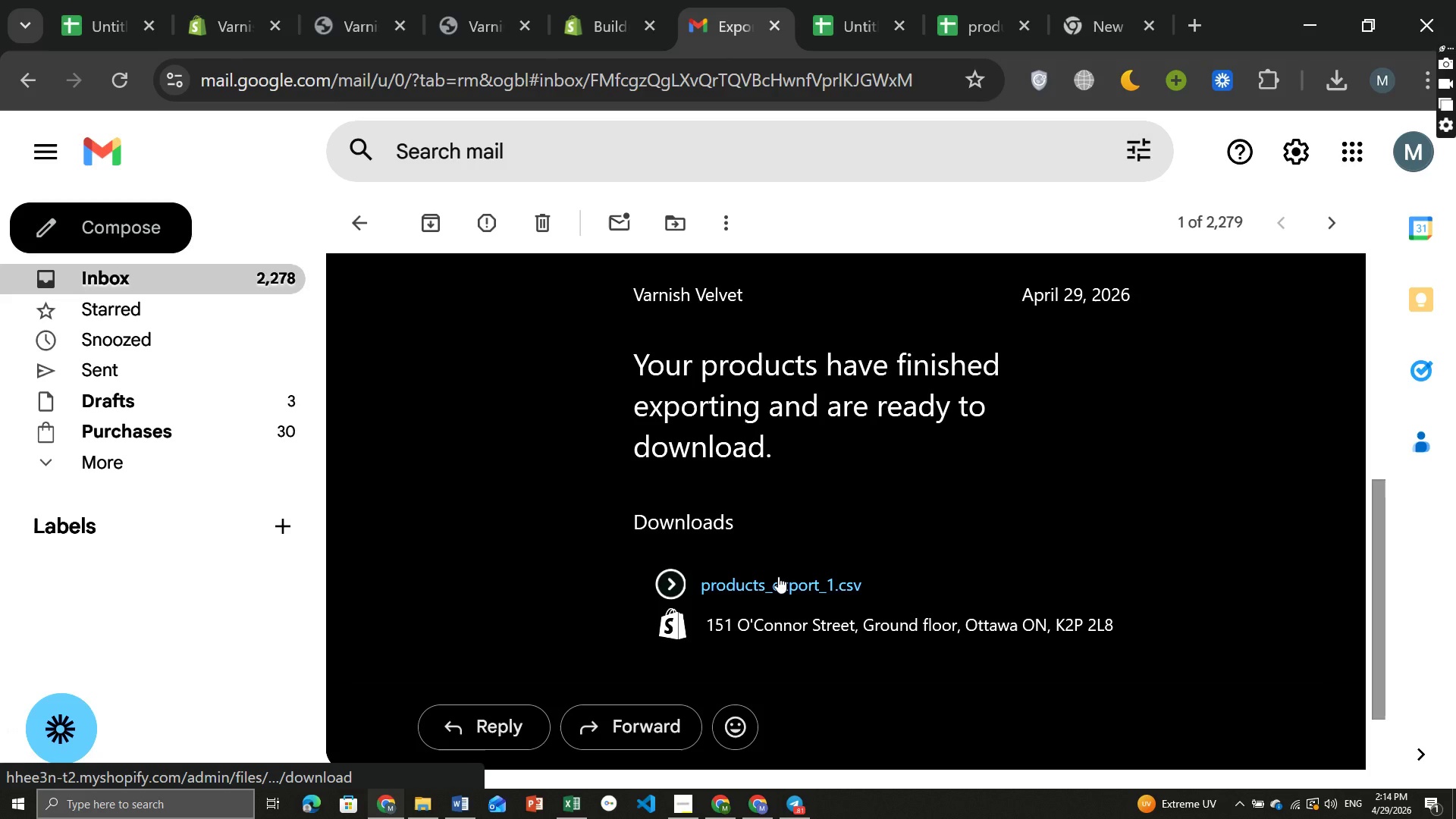 
left_click([778, 576])
 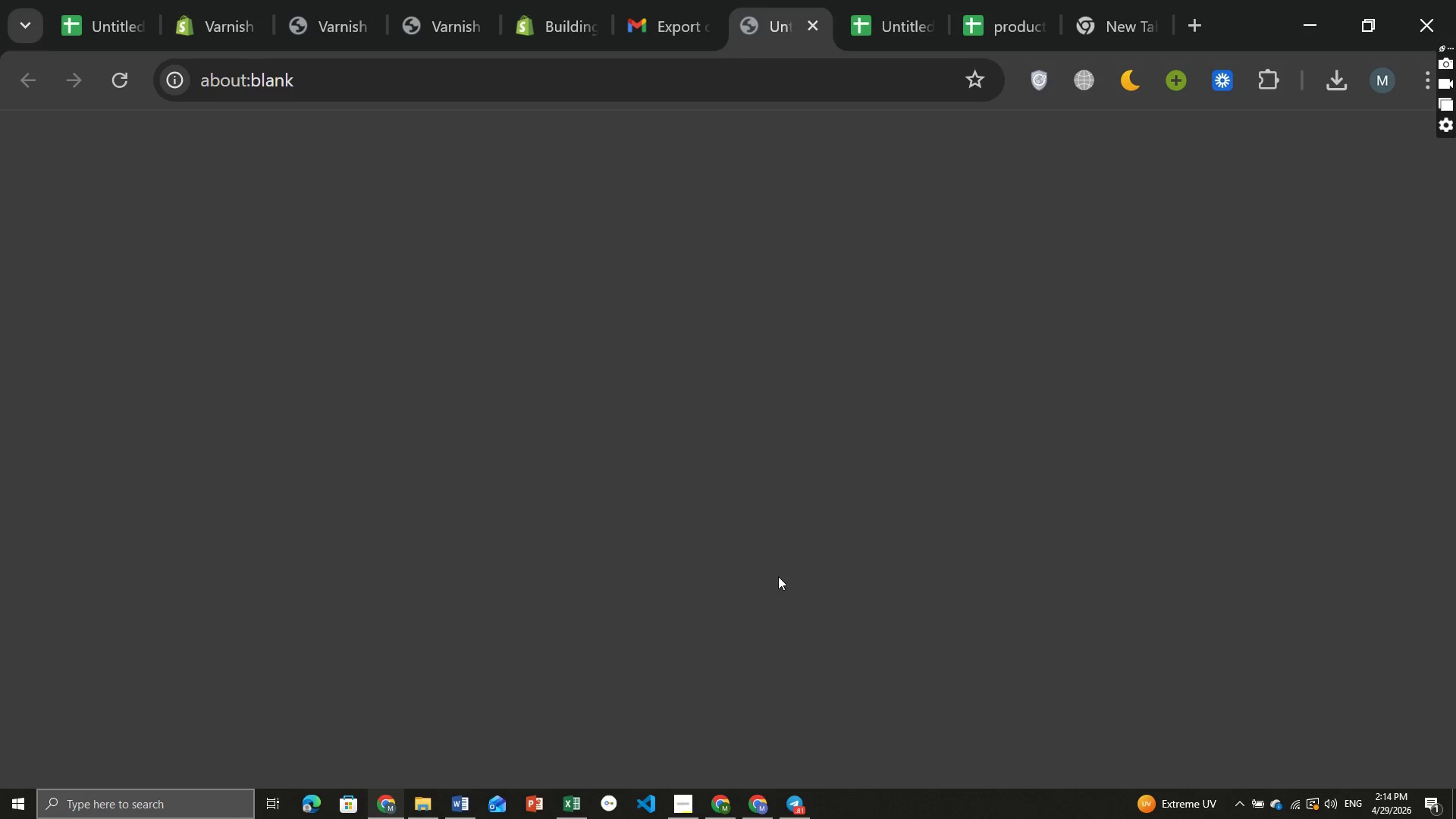 
left_click([639, 13])
 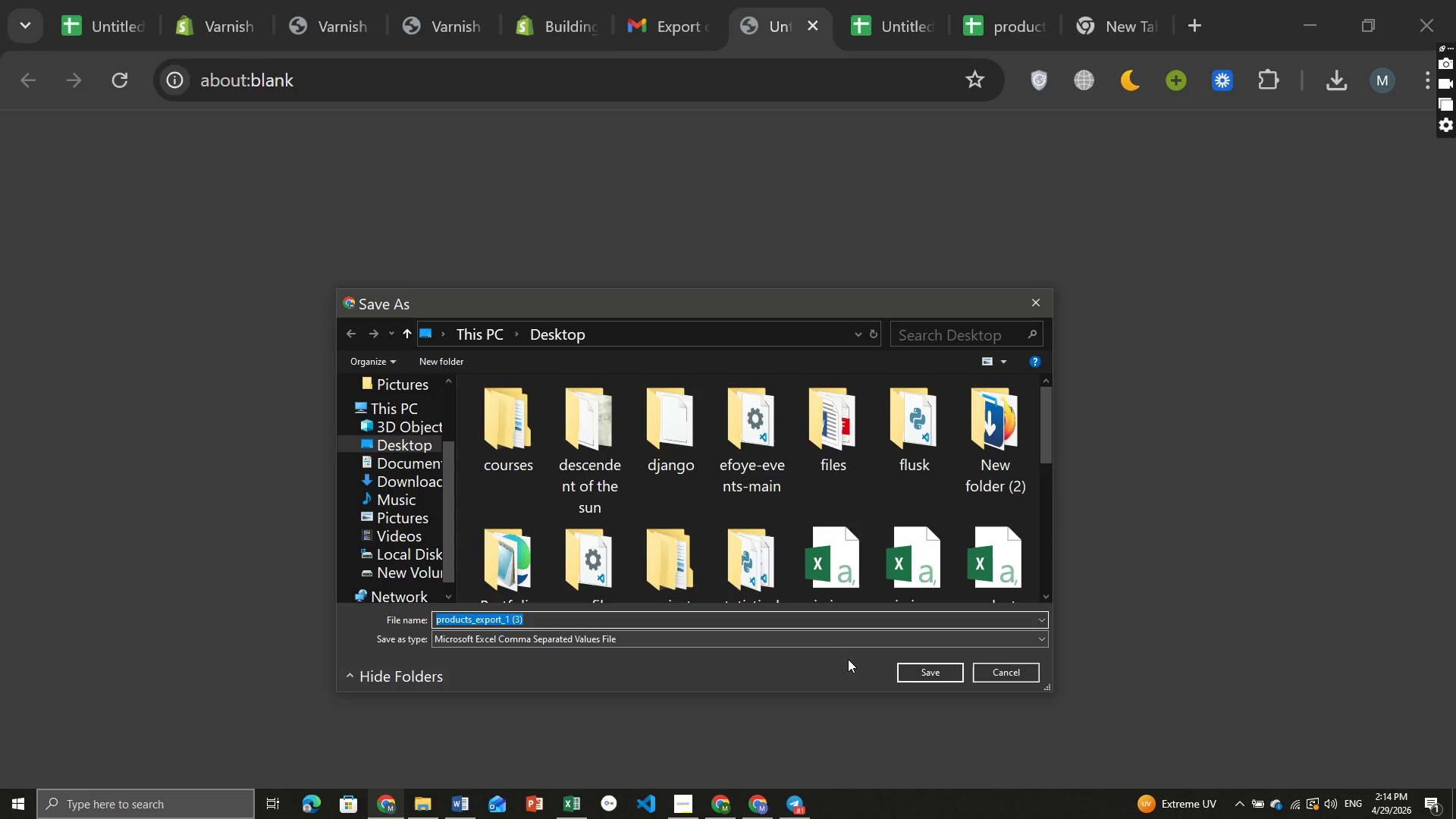 
left_click([918, 670])
 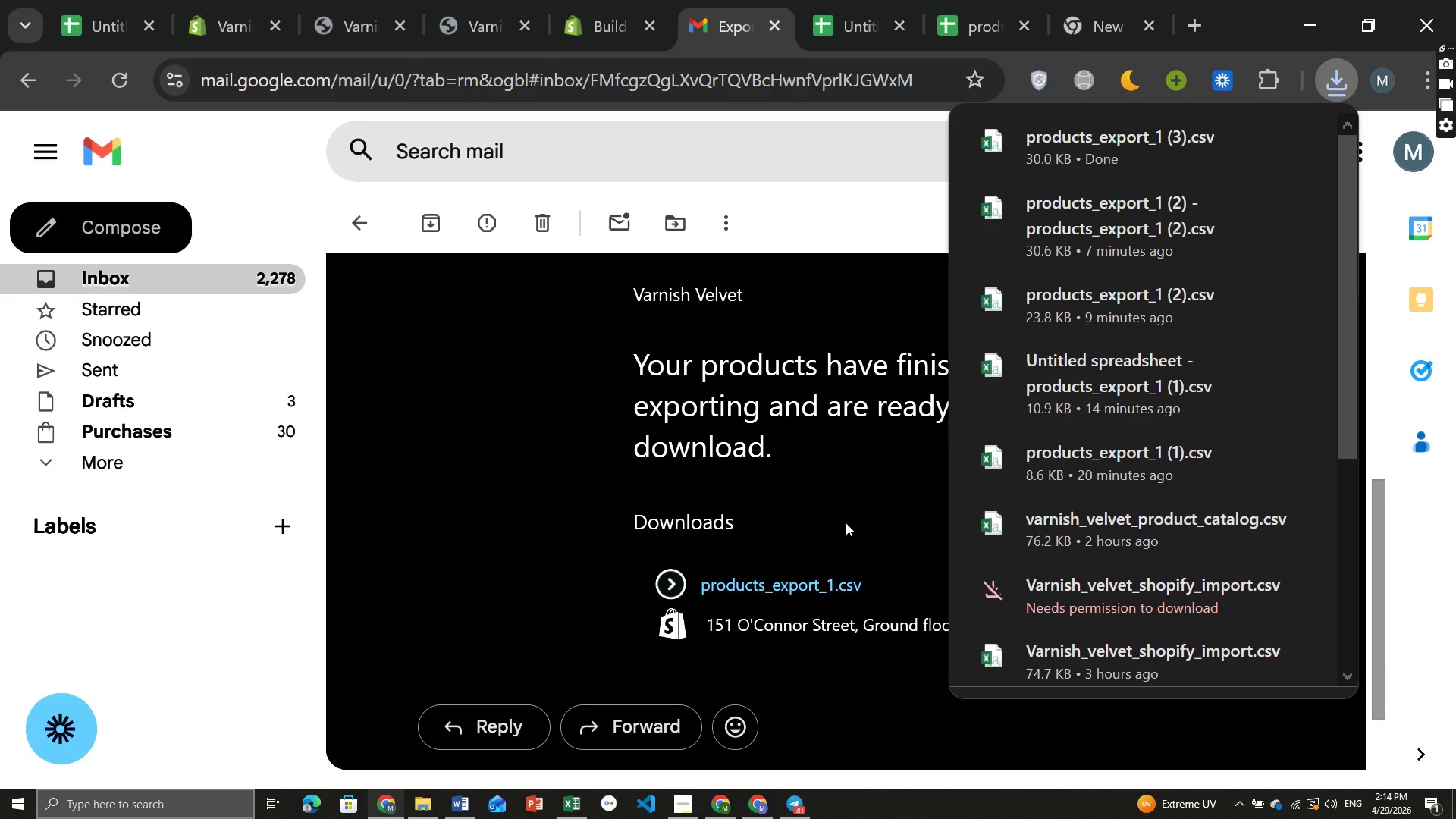 
left_click([853, 514])
 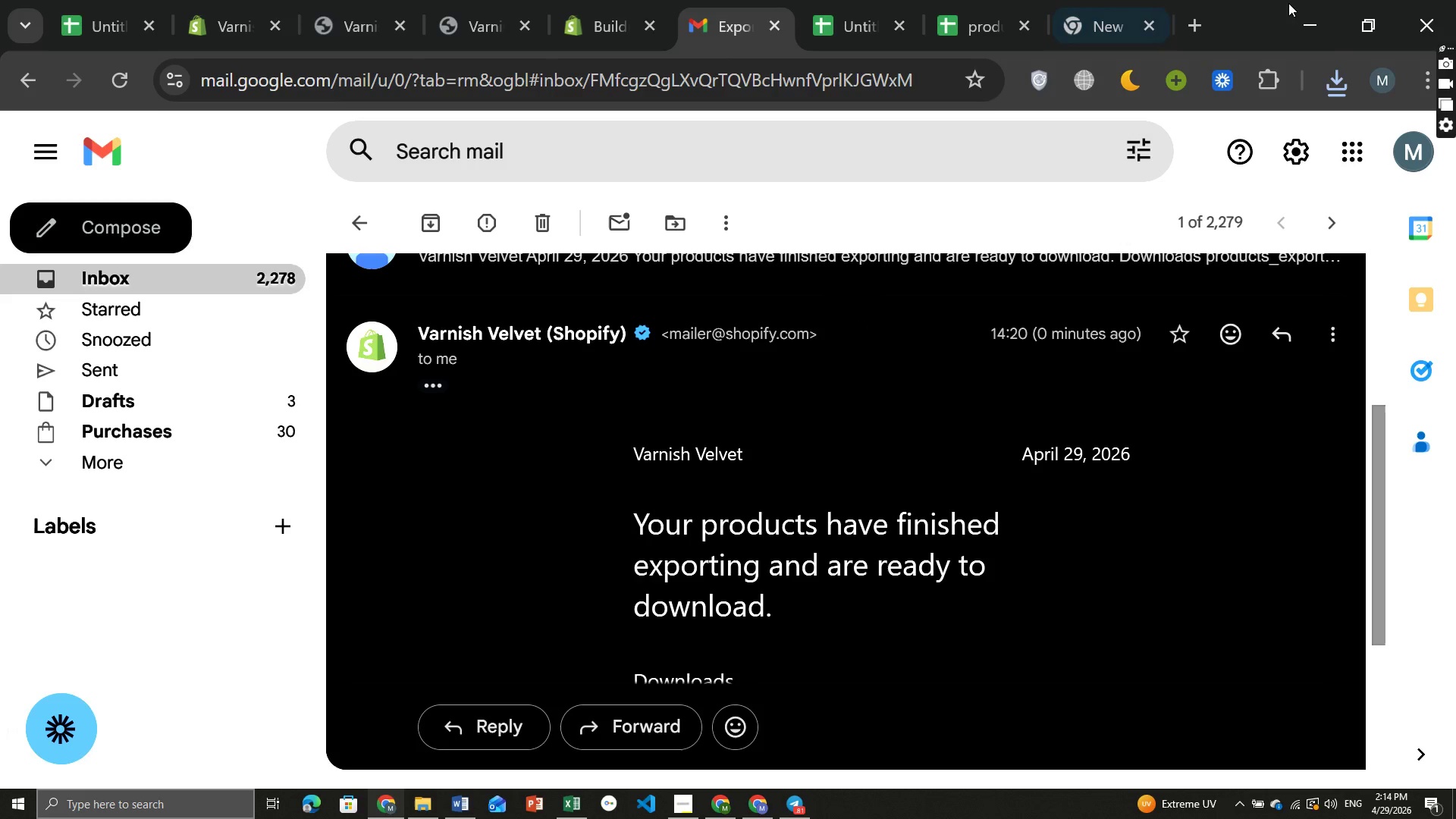 
wait(6.06)
 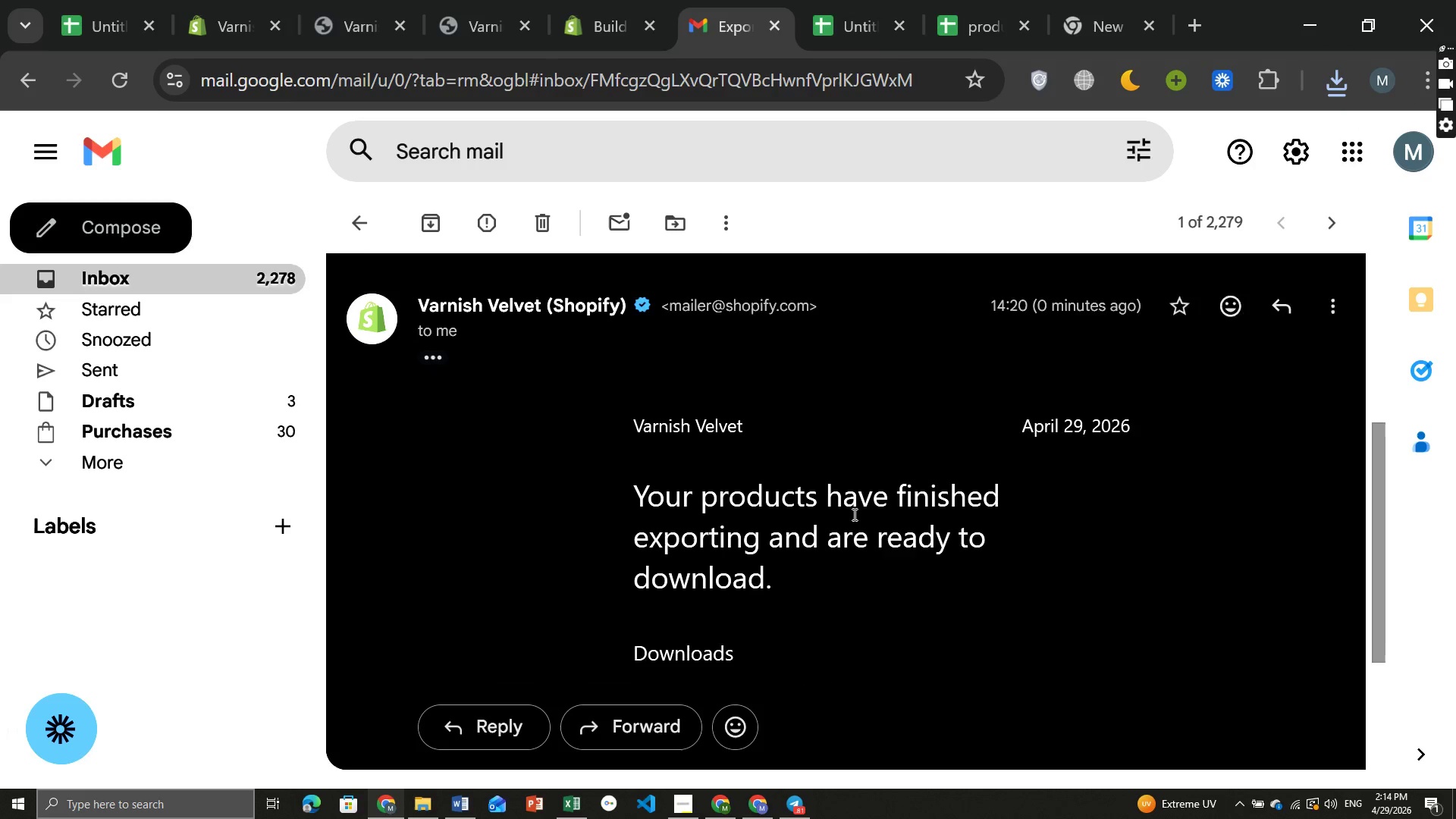 
left_click([1298, 8])
 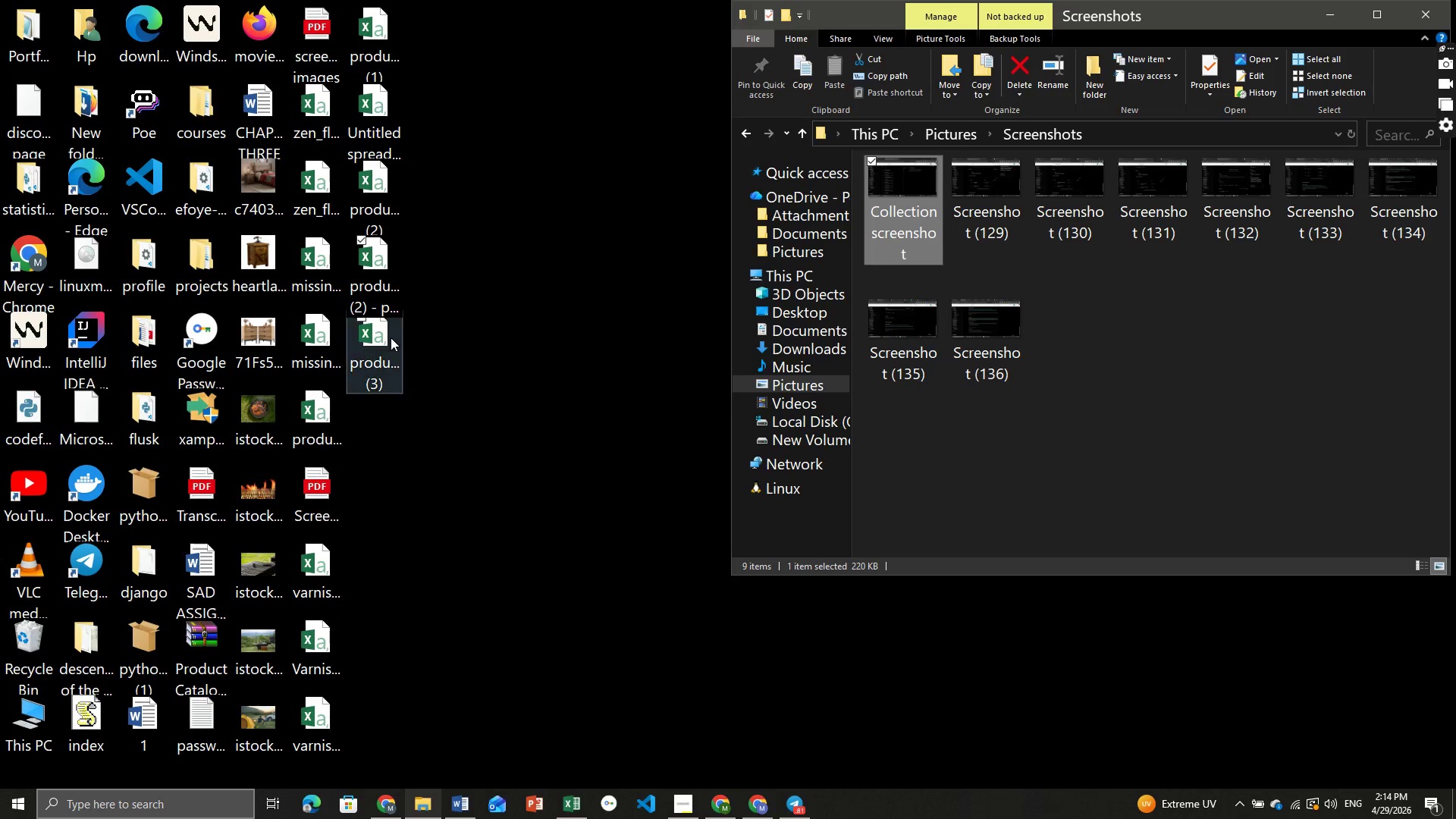 
double_click([389, 337])
 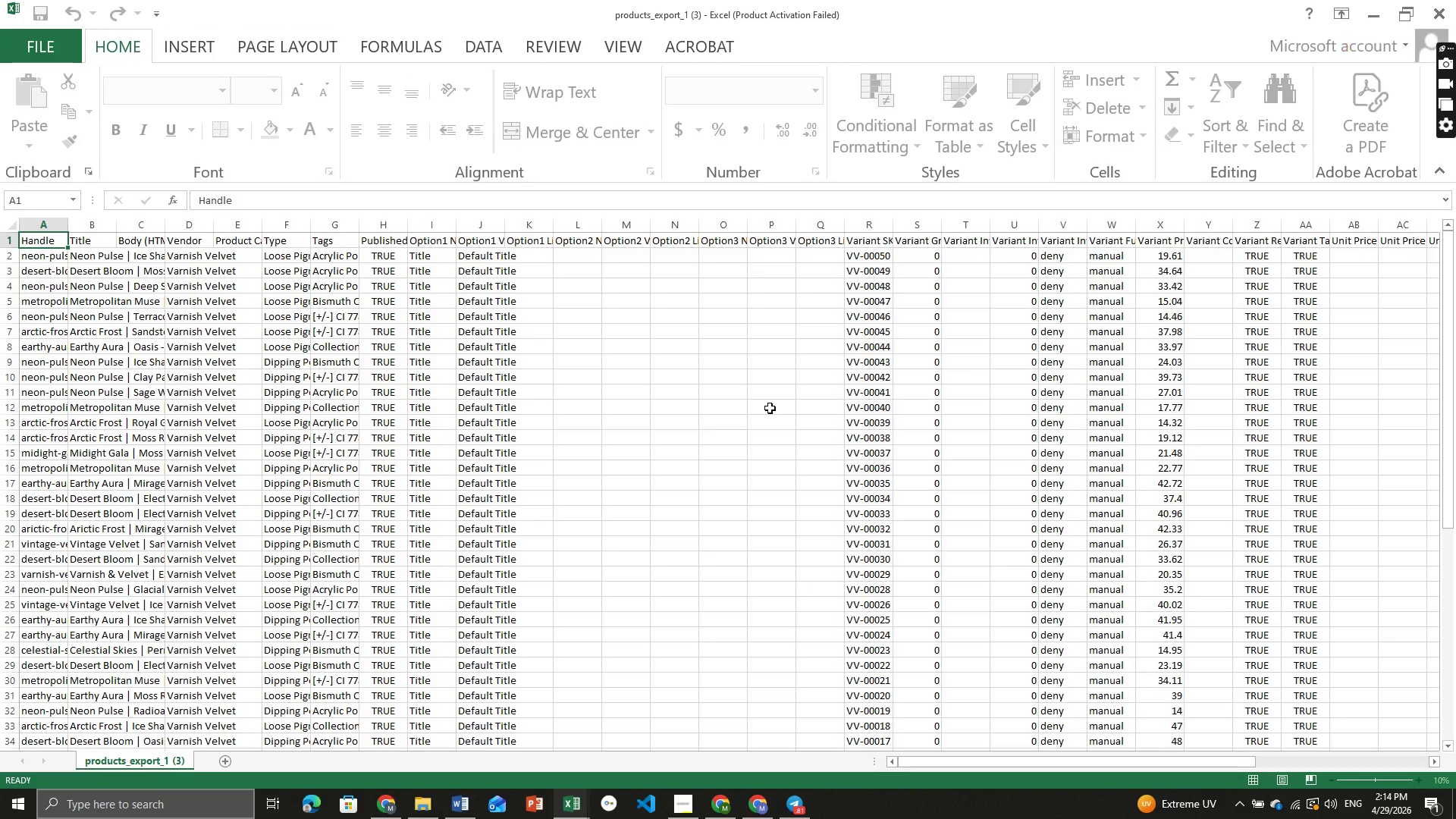 
scroll: coordinate [770, 408], scroll_direction: down, amount: 5.0
 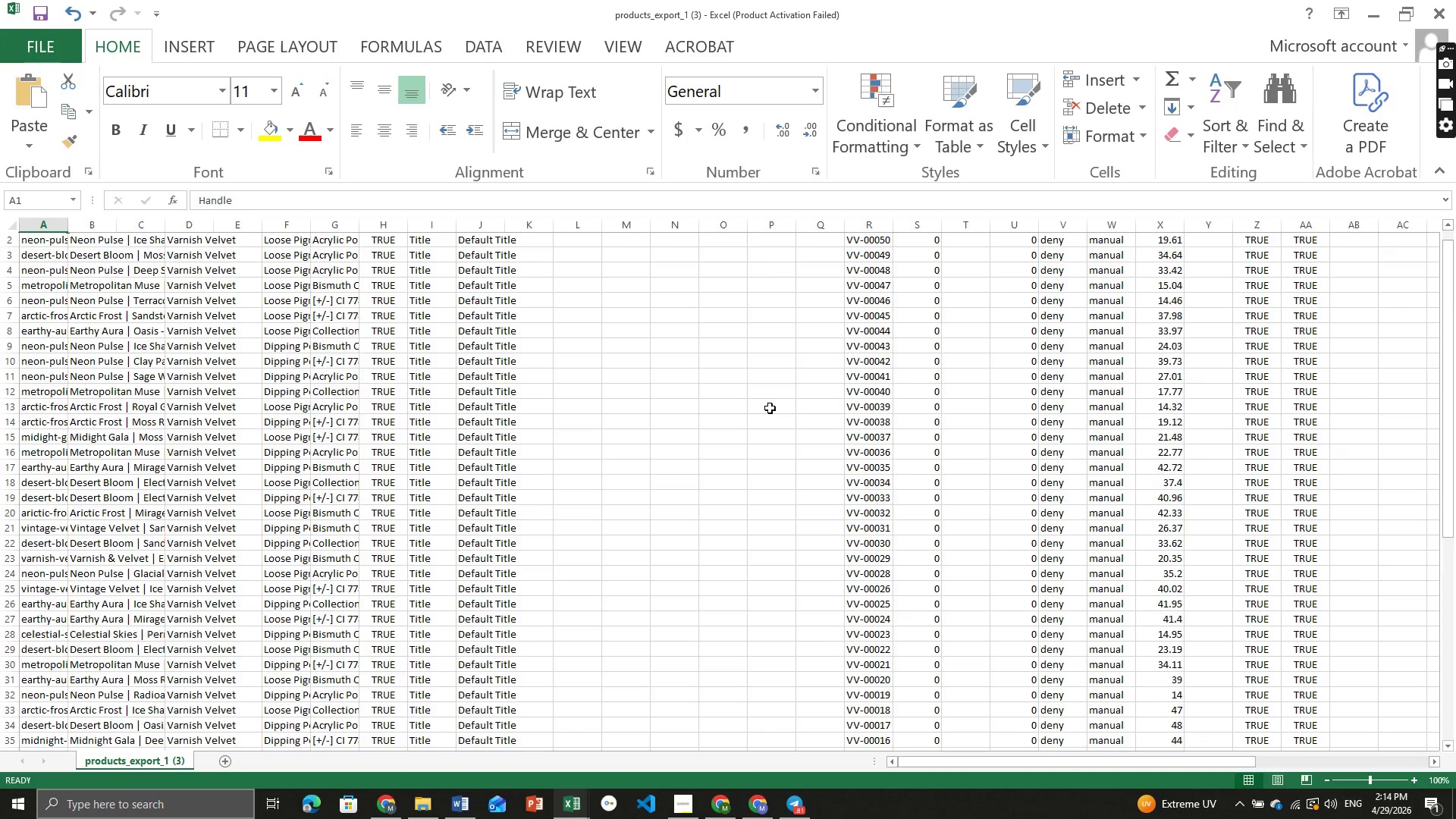 
scroll: coordinate [770, 408], scroll_direction: up, amount: 5.0
 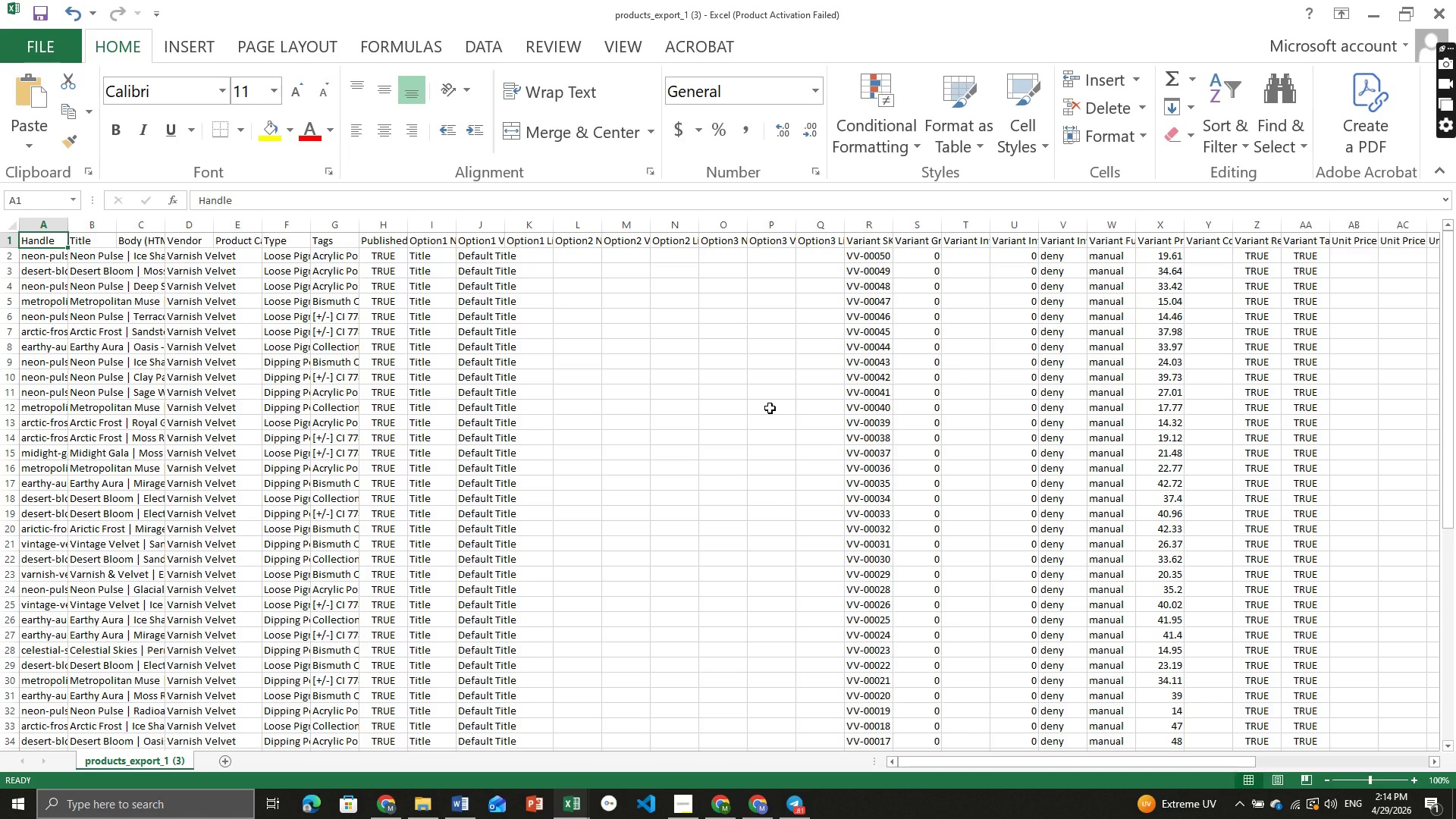 
scroll: coordinate [770, 408], scroll_direction: down, amount: 6.0
 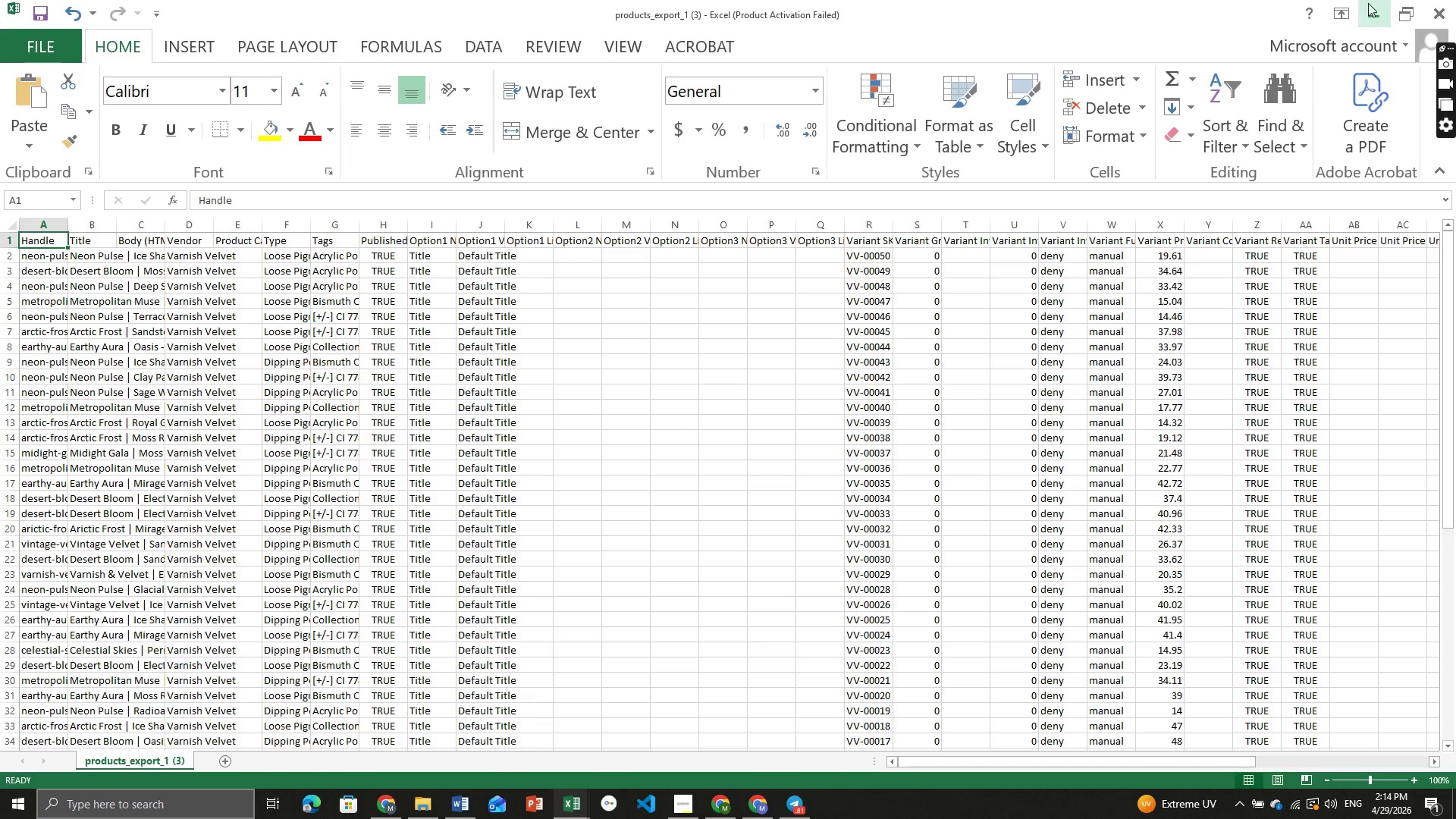 